 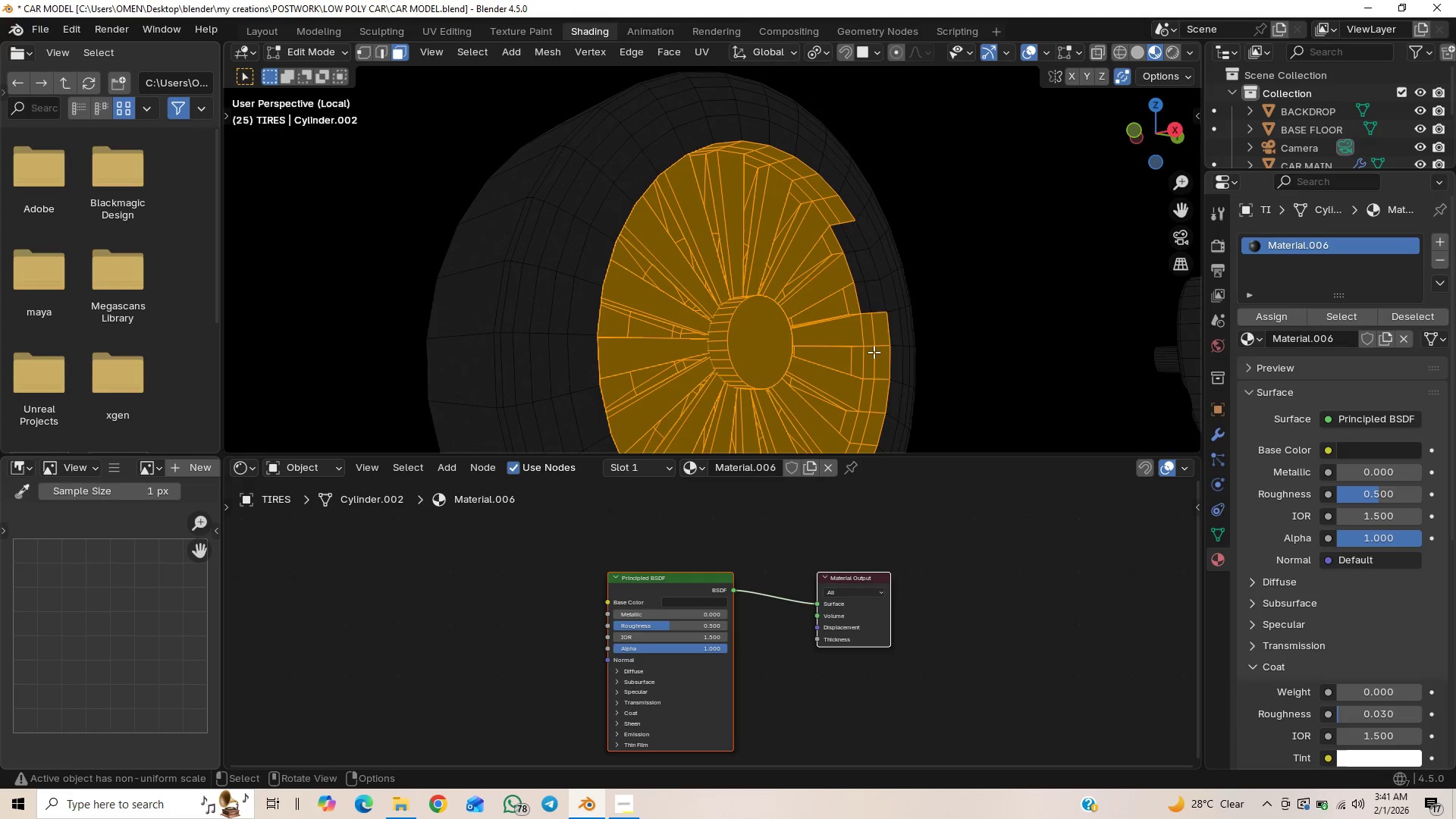 
key(Control+ControlLeft)
 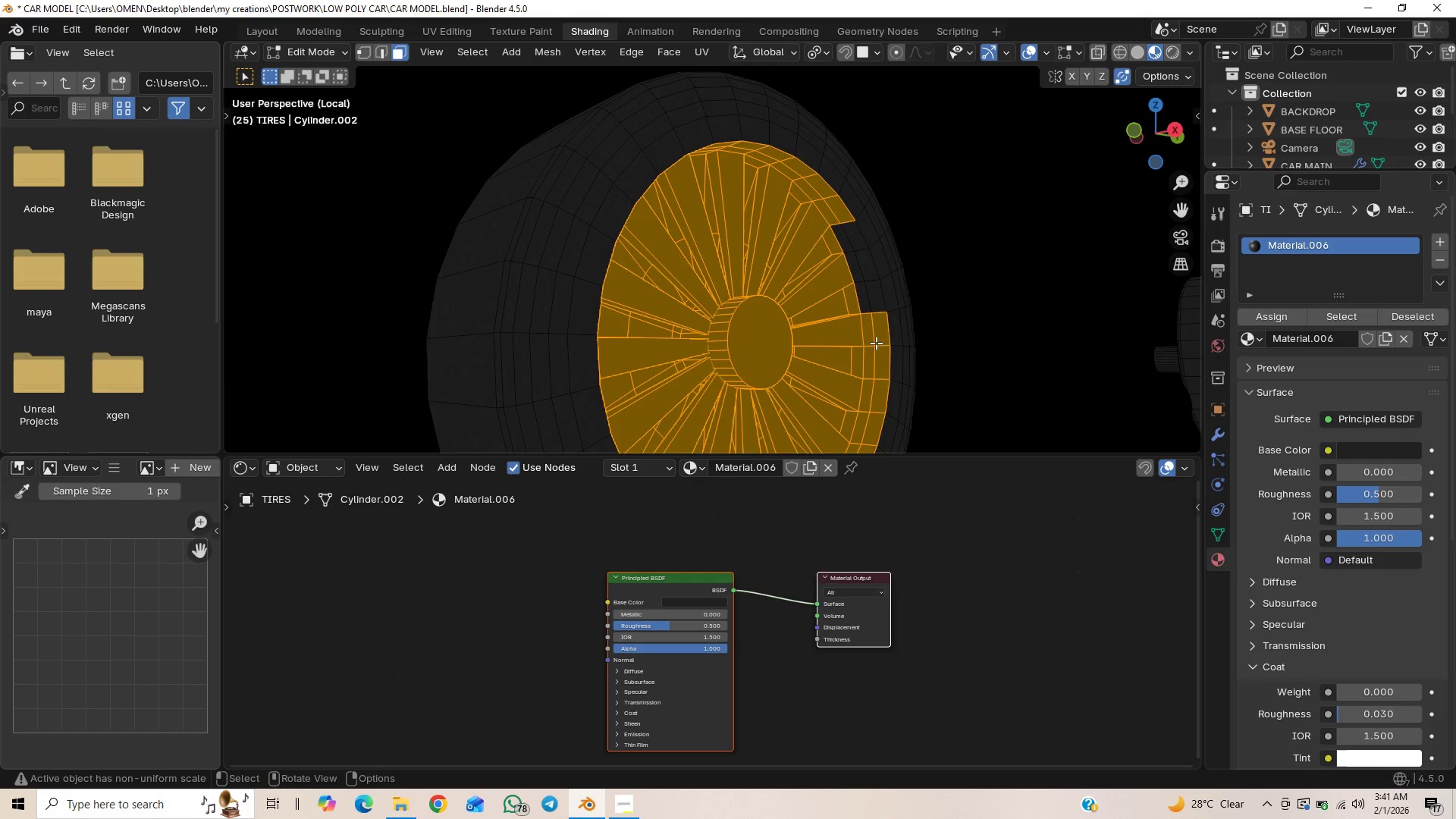 
hold_key(key=ShiftLeft, duration=0.53)
 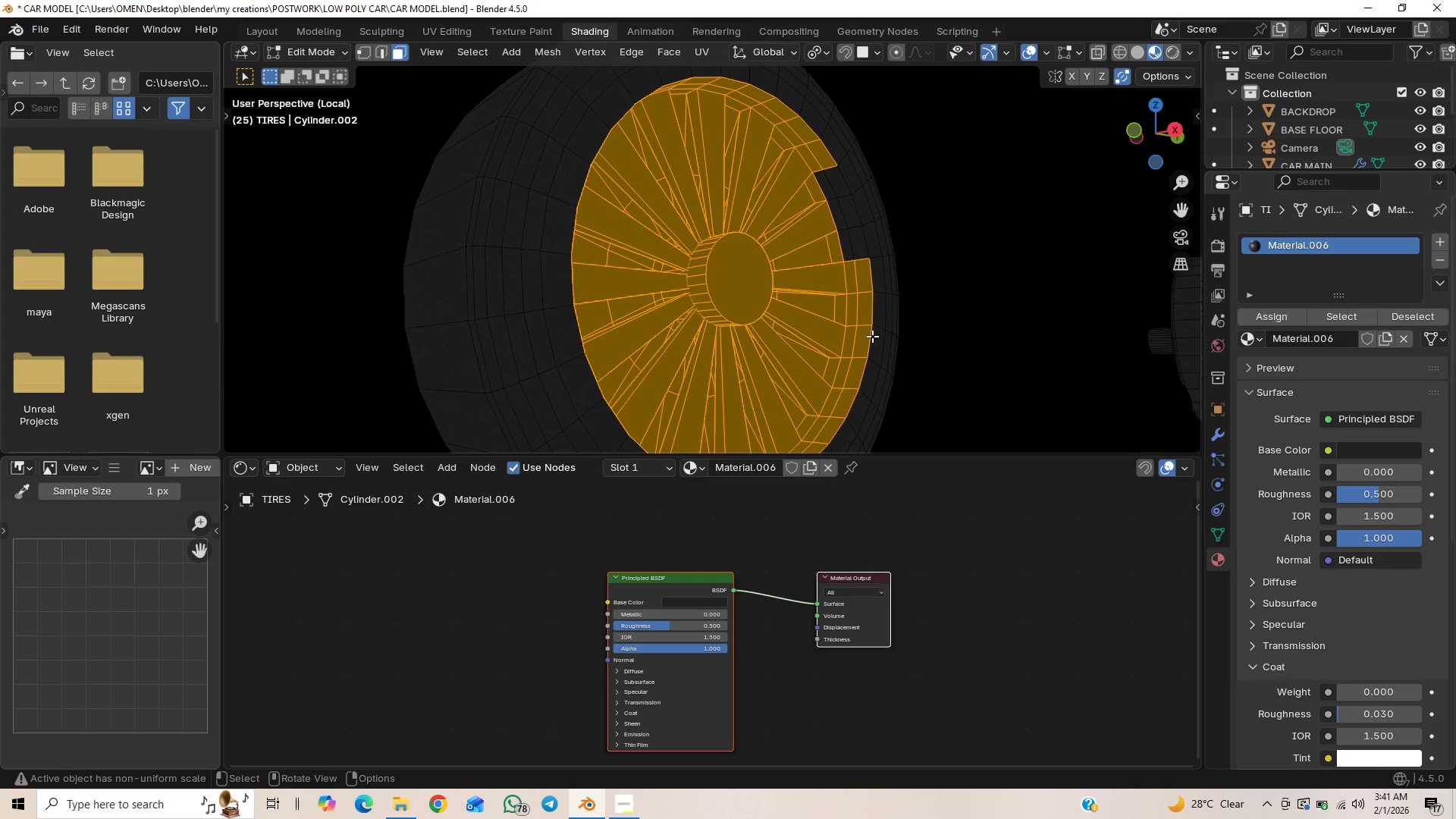 
hold_key(key=ControlLeft, duration=1.5)
left_click_drag(start_coordinate=[858, 275], to_coordinate=[854, 302])
 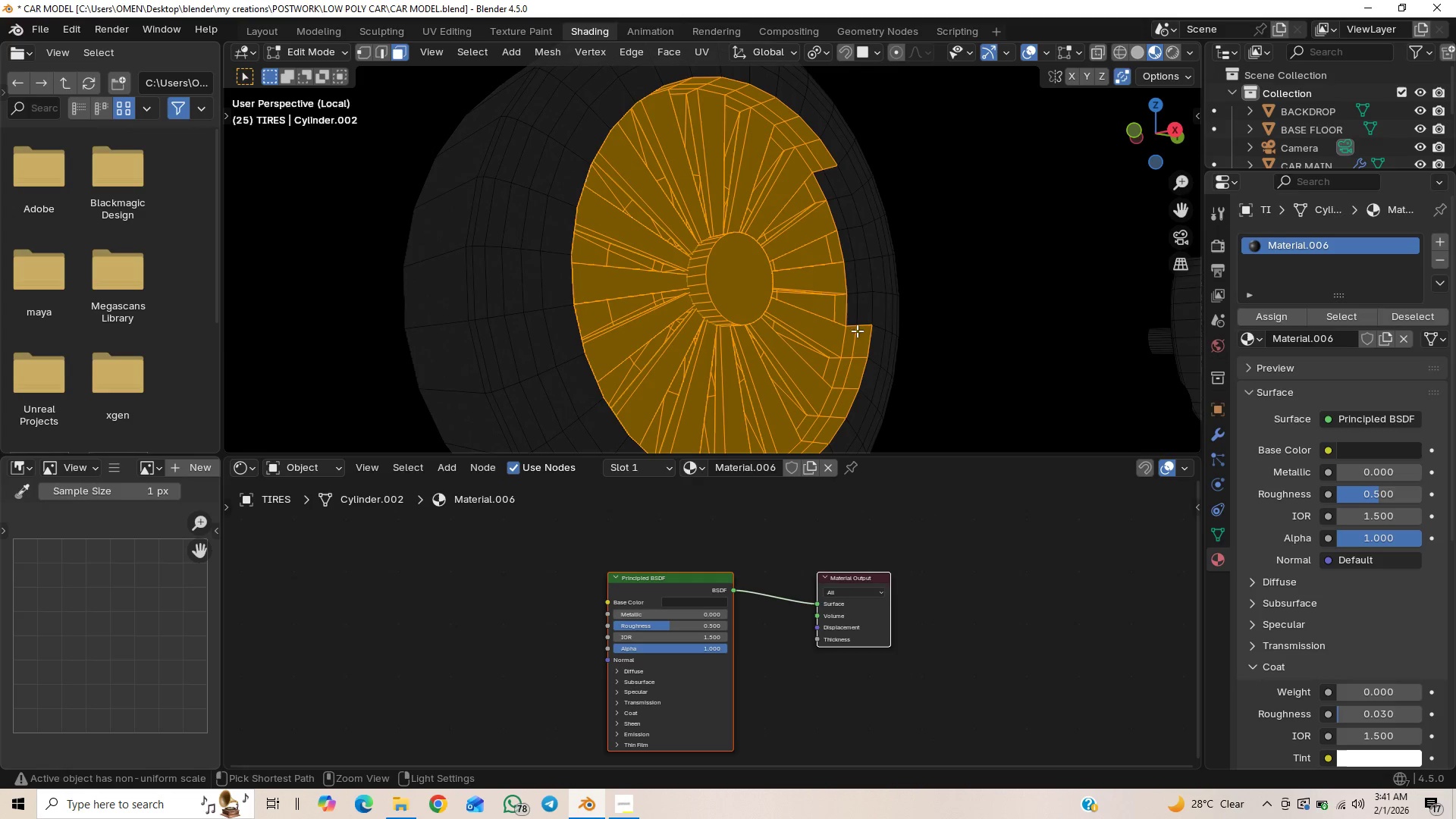 
left_click_drag(start_coordinate=[860, 335], to_coordinate=[849, 379])
 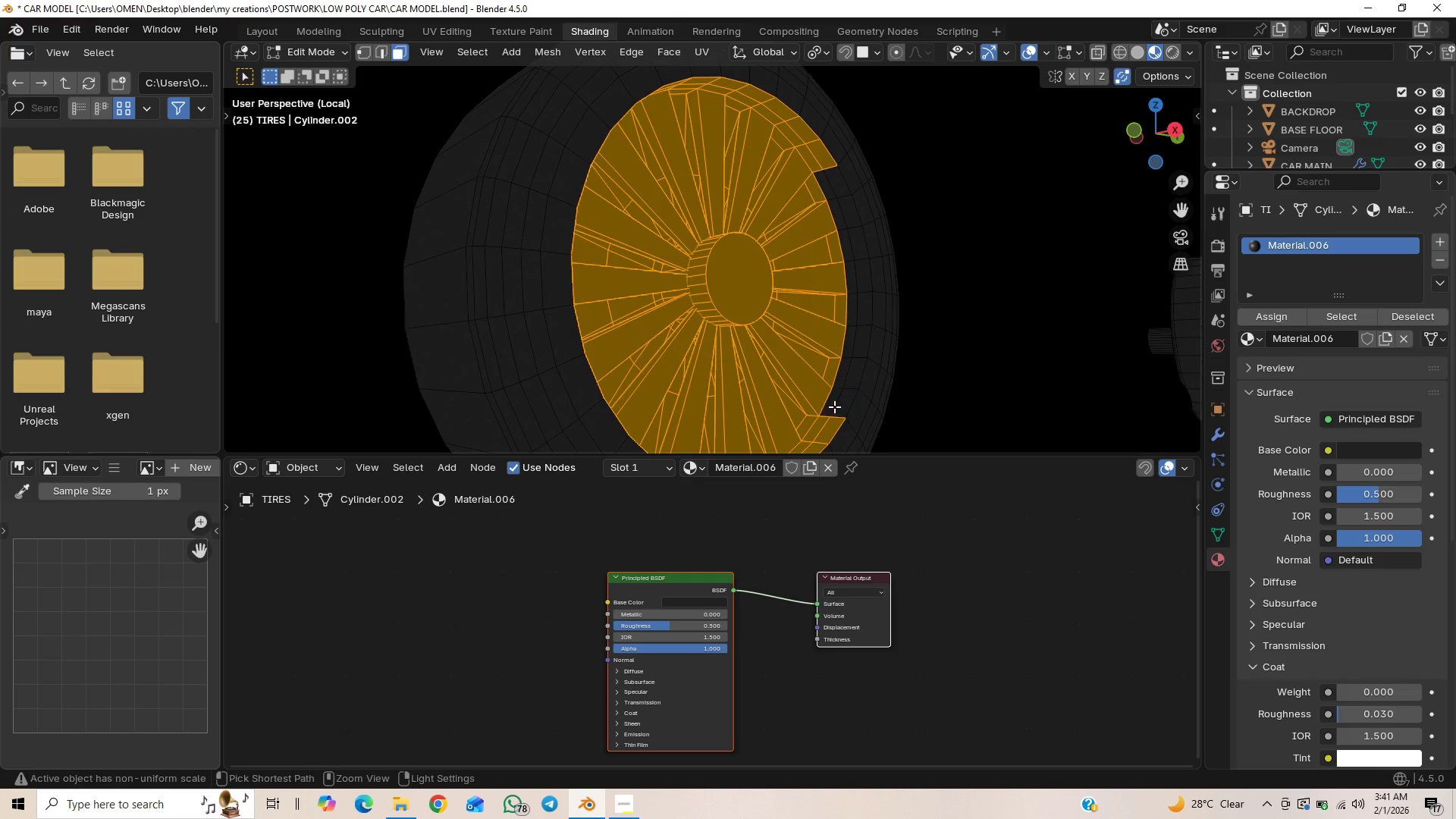 
hold_key(key=ControlLeft, duration=1.47)
left_click_drag(start_coordinate=[843, 390], to_coordinate=[834, 406])
 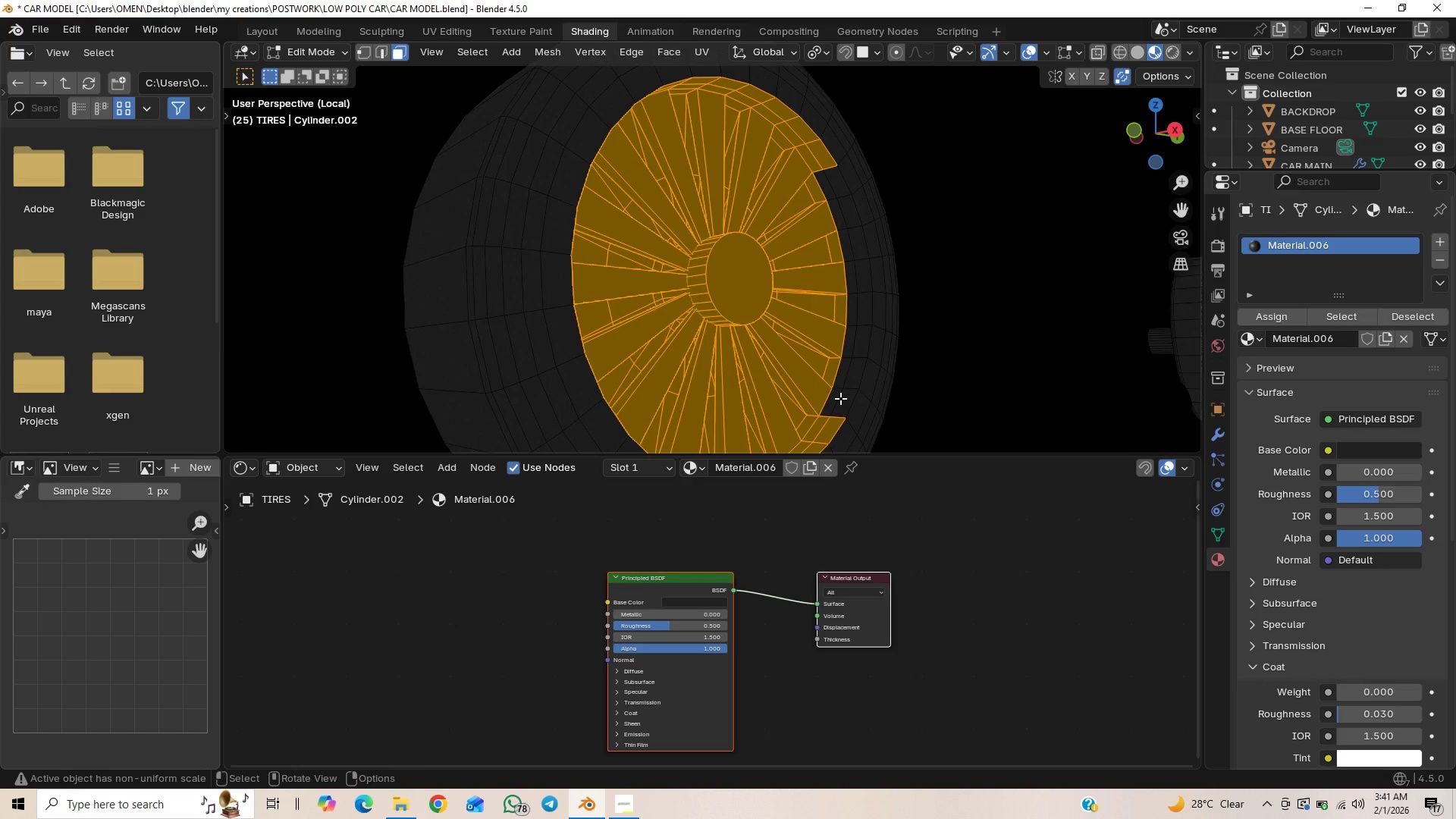 
hold_key(key=ShiftLeft, duration=0.36)
 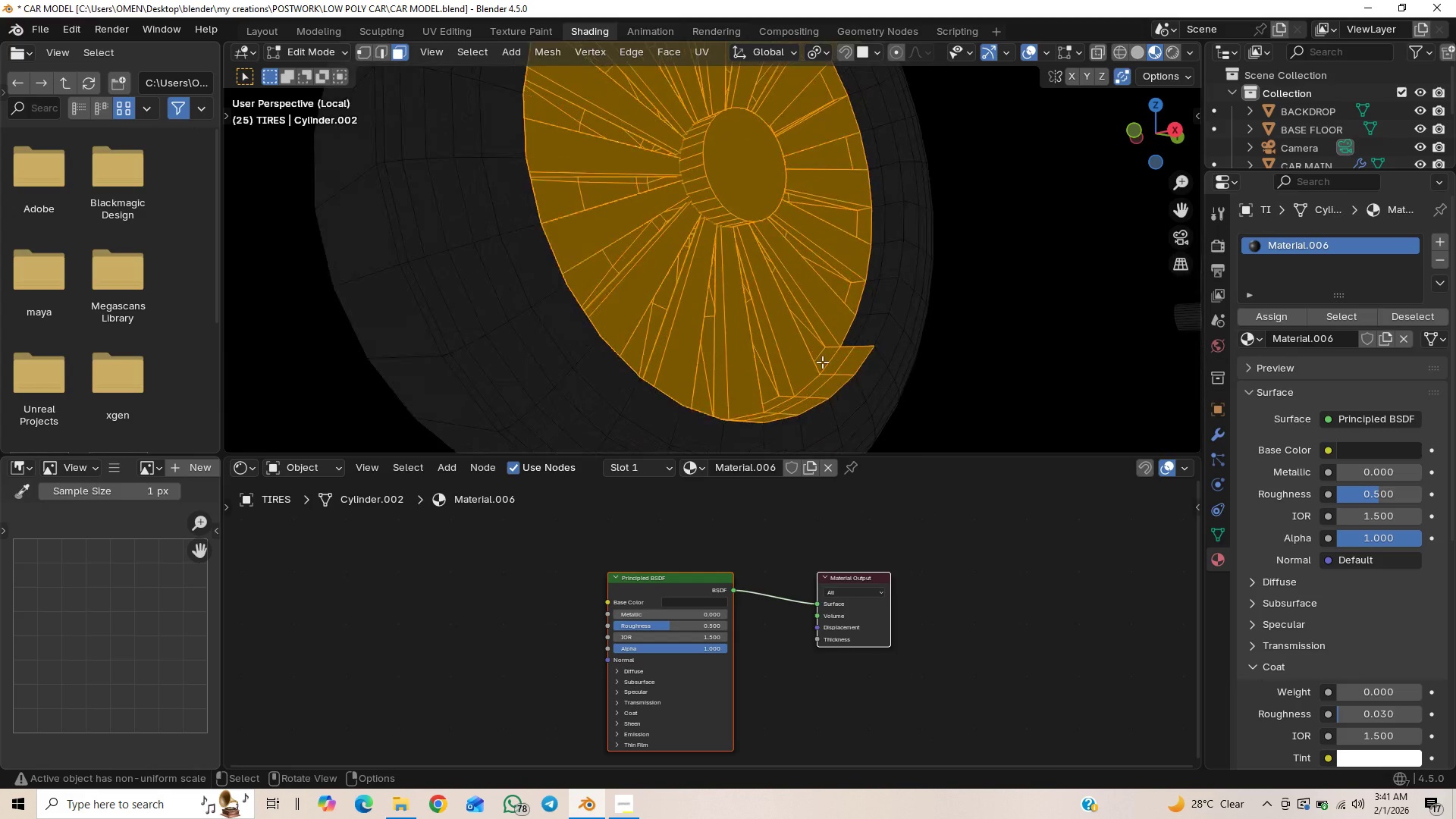 
scroll: coordinate [824, 359], scroll_direction: up, amount: 1.0
 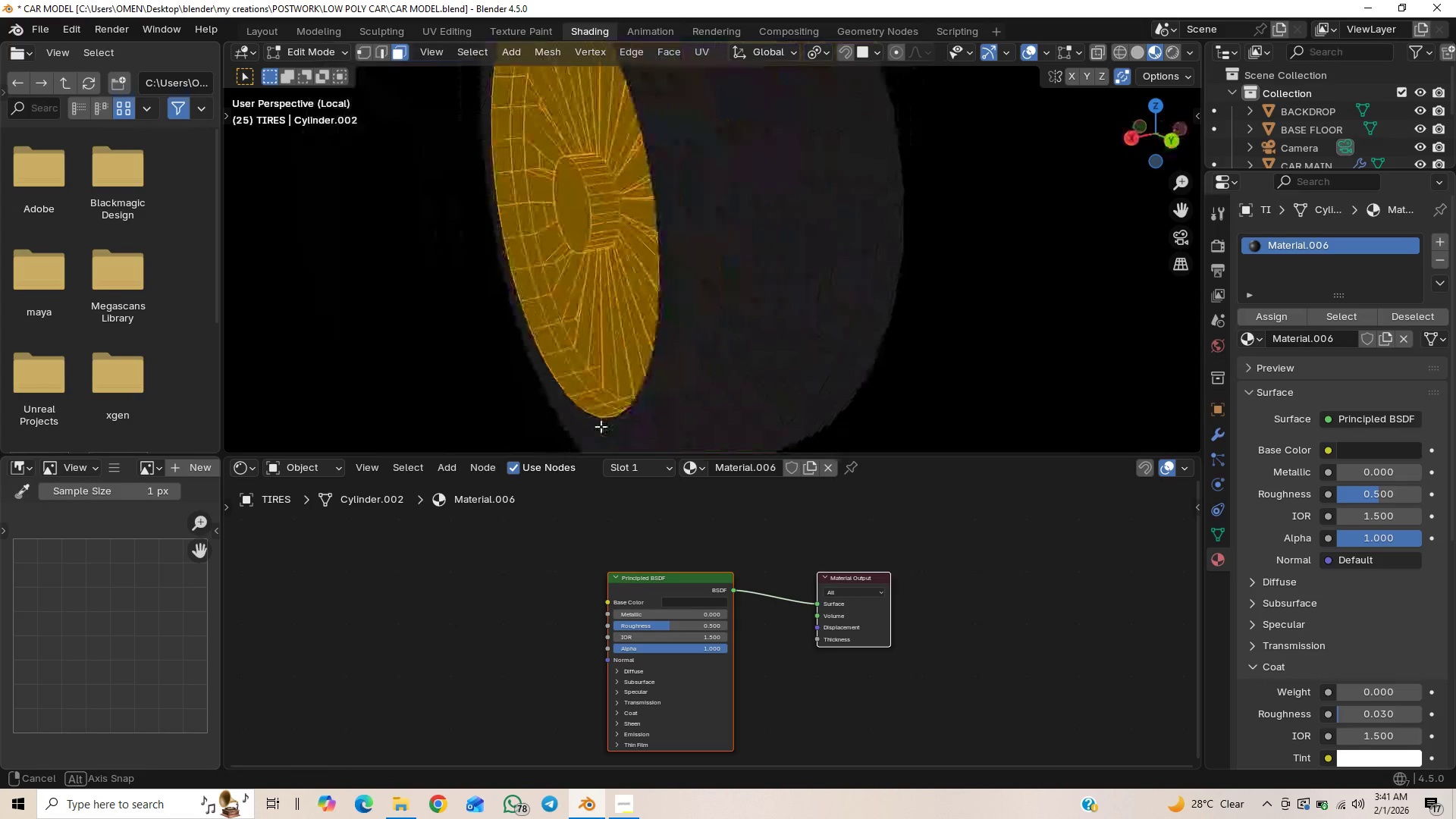 
hold_key(key=ControlLeft, duration=1.52)
left_click_drag(start_coordinate=[585, 380], to_coordinate=[576, 388])
 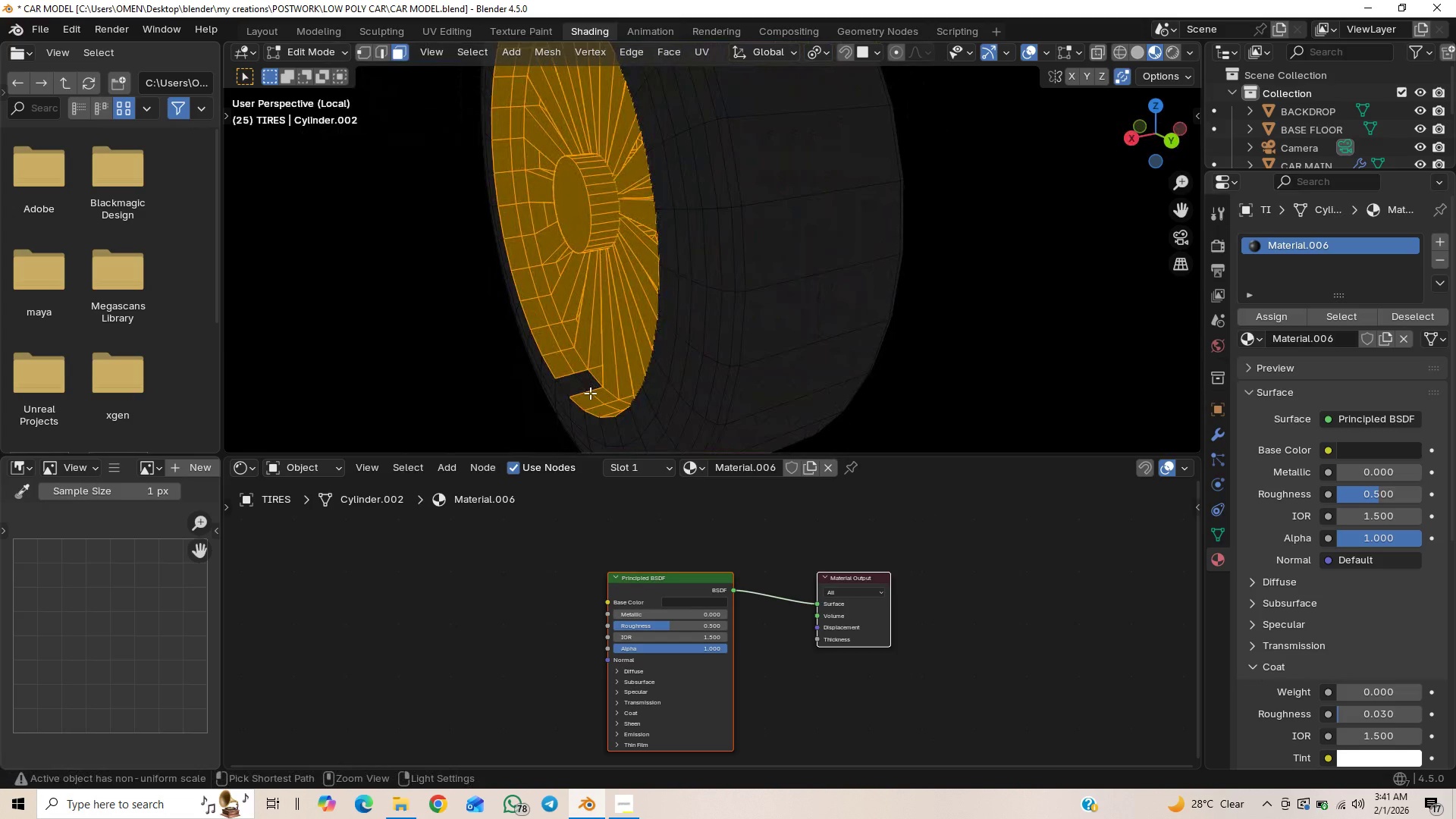 
left_click_drag(start_coordinate=[591, 394], to_coordinate=[598, 405])
 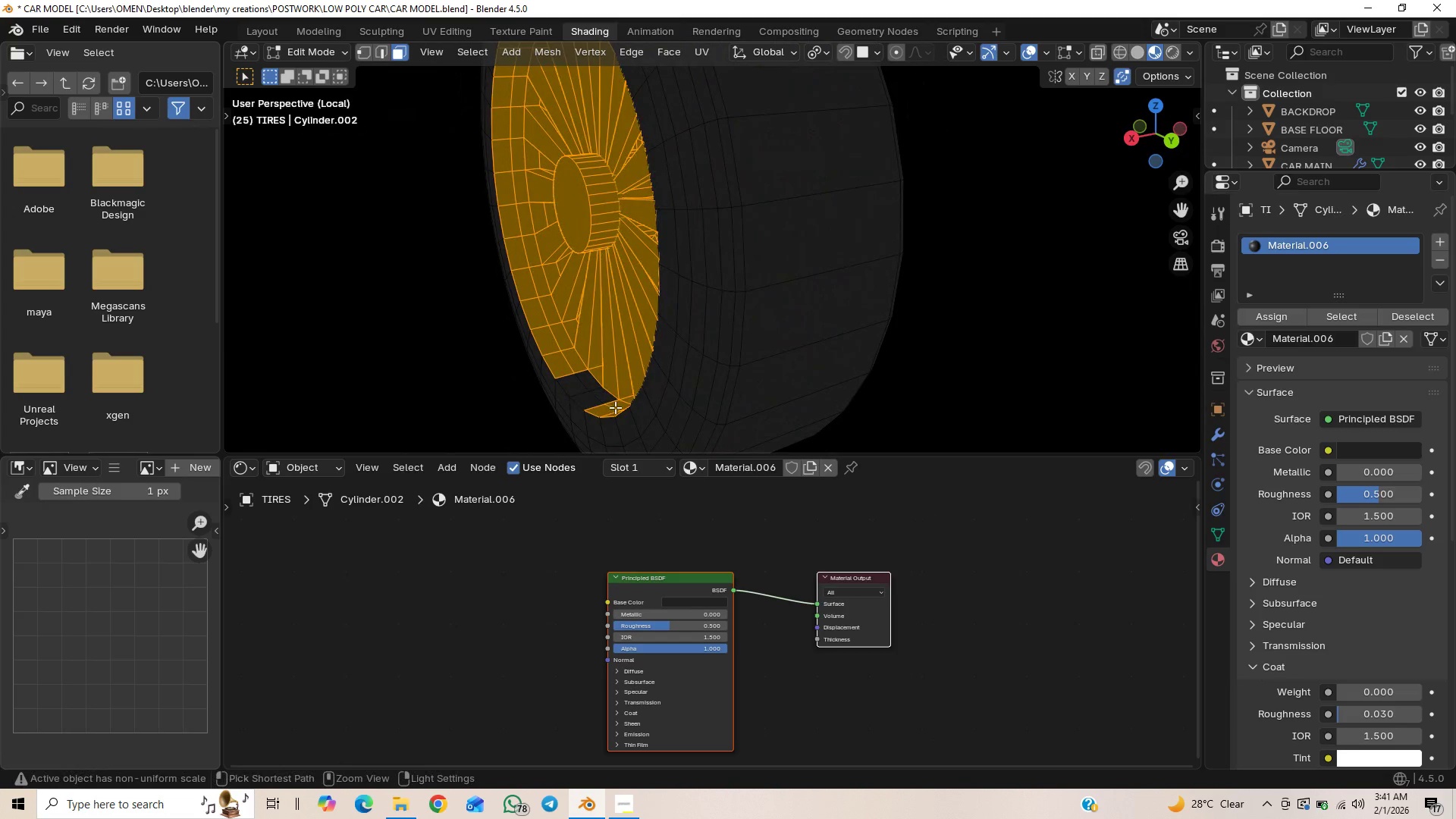 
key(Control+ControlLeft)
 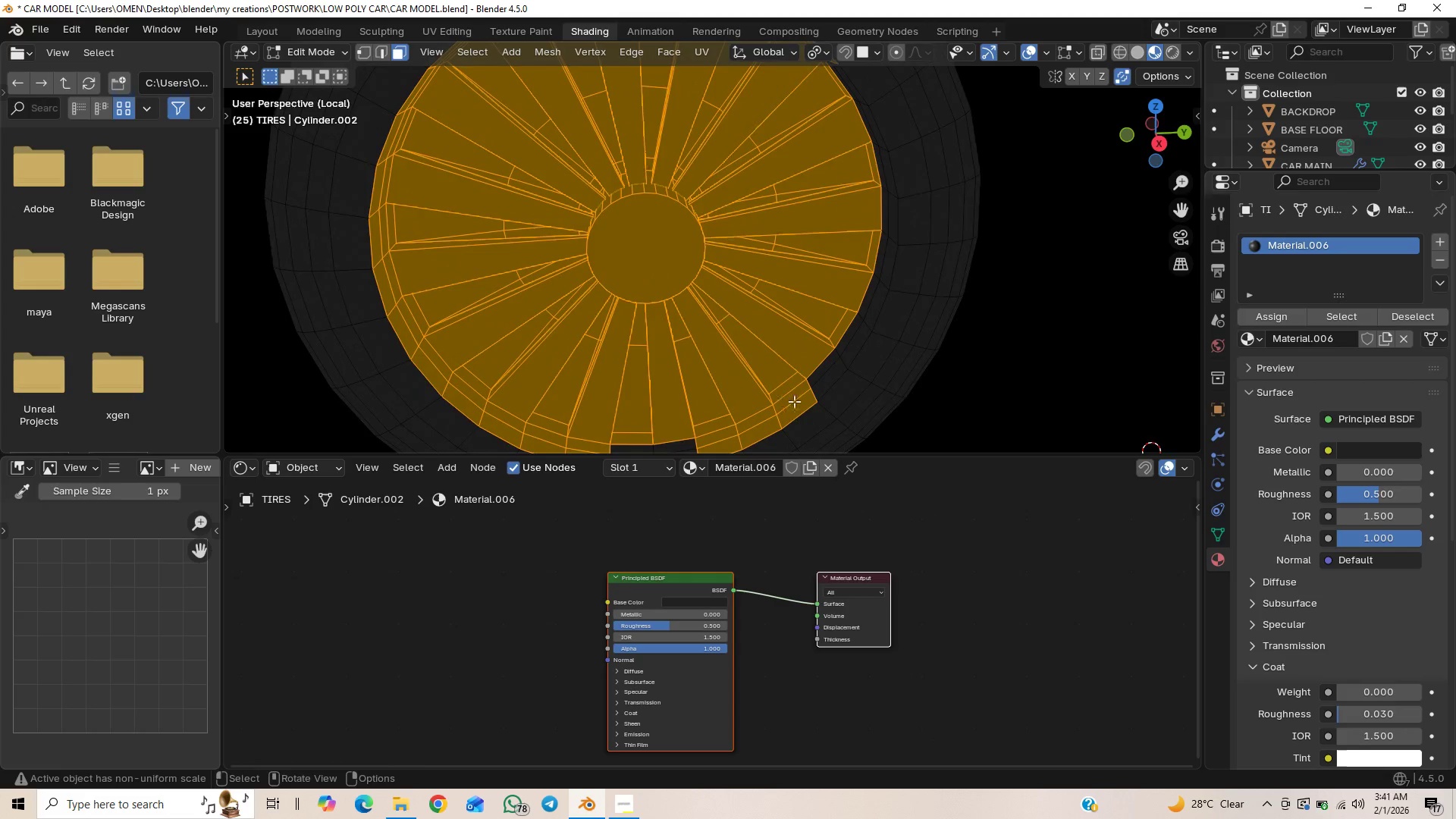 
key(Shift+ShiftLeft)
 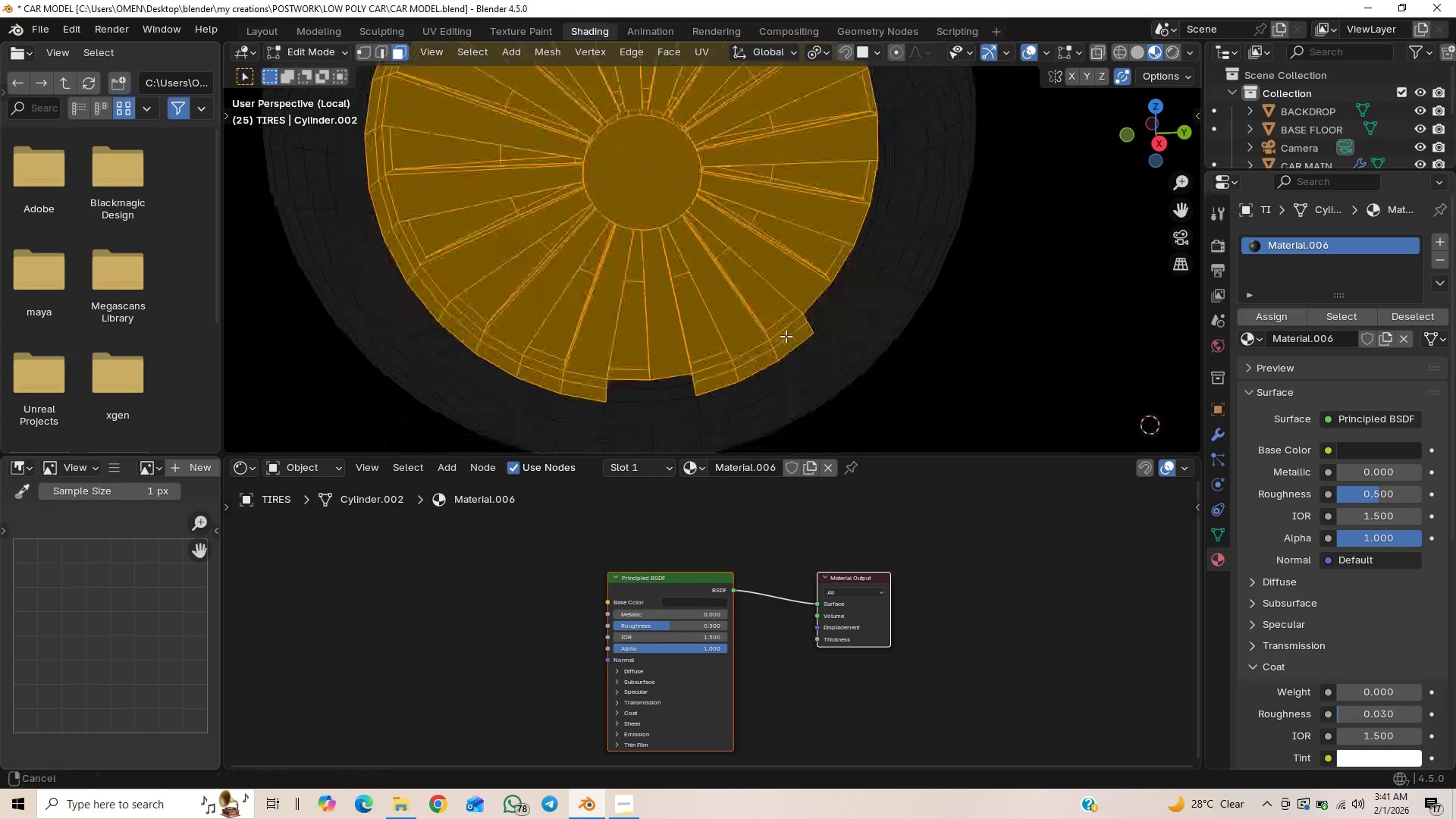 
hold_key(key=ControlLeft, duration=1.5)
left_click_drag(start_coordinate=[778, 344], to_coordinate=[769, 353])
 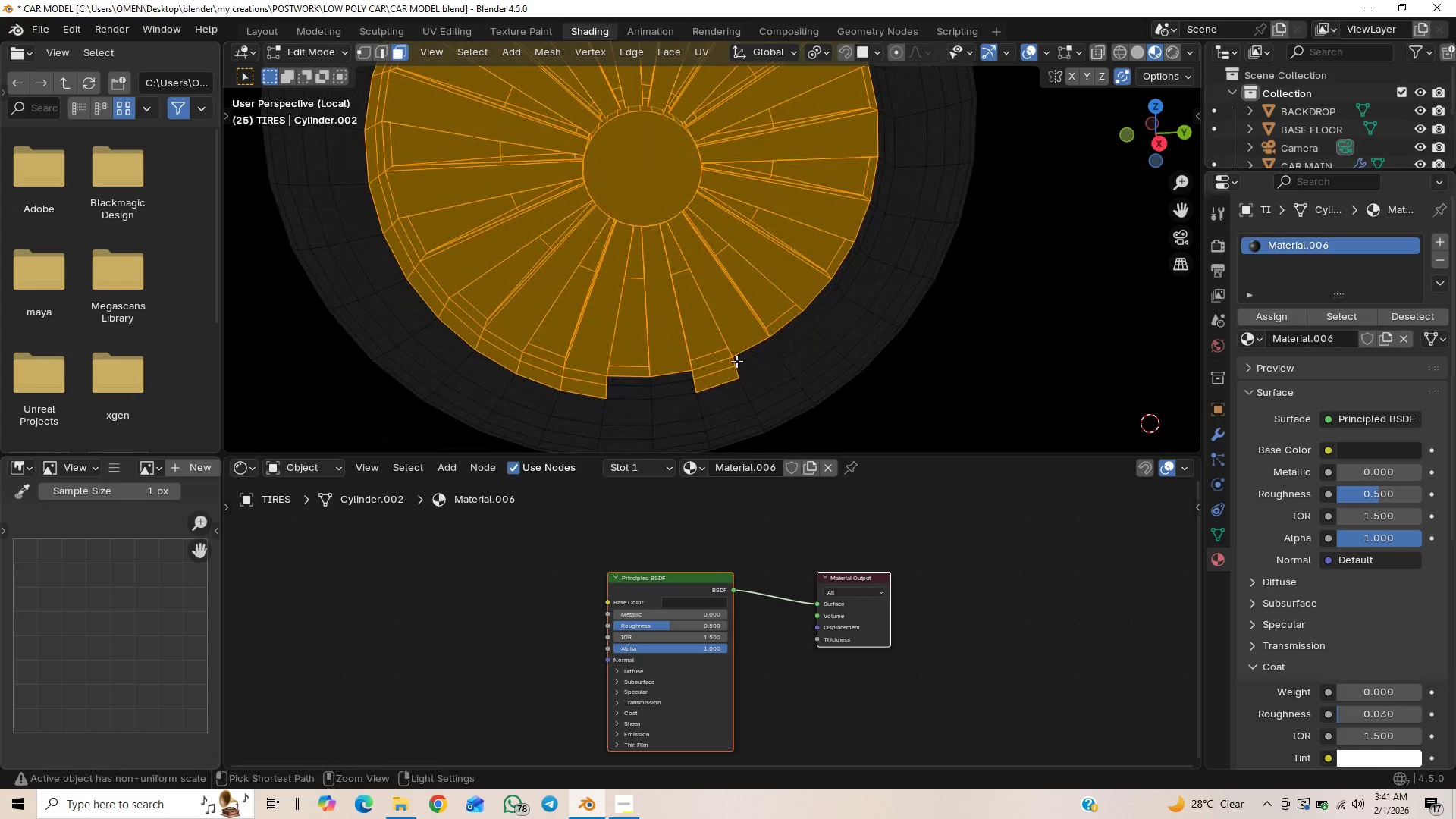 
left_click_drag(start_coordinate=[736, 361], to_coordinate=[727, 371])
 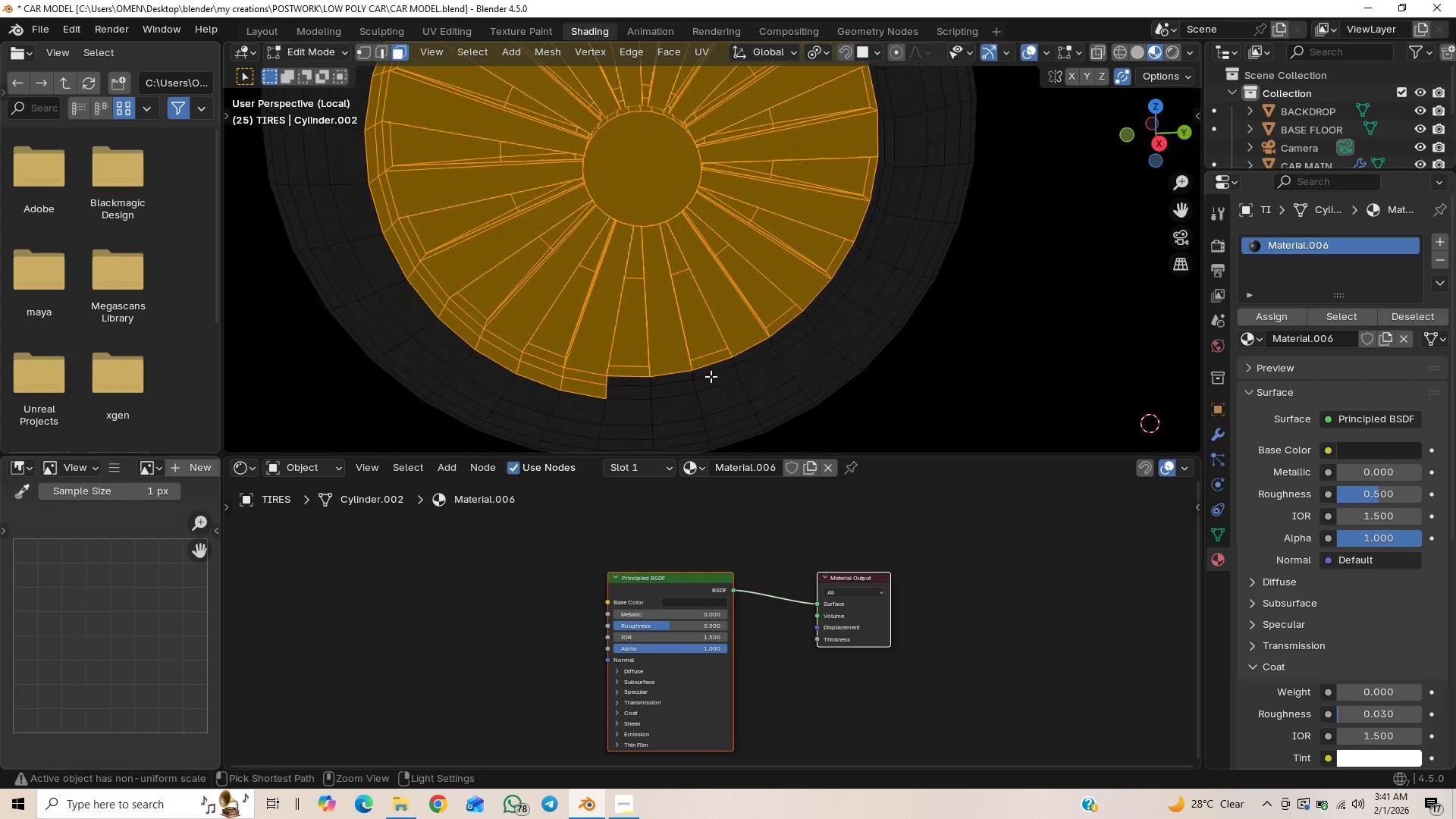 
key(Control+ControlLeft)
 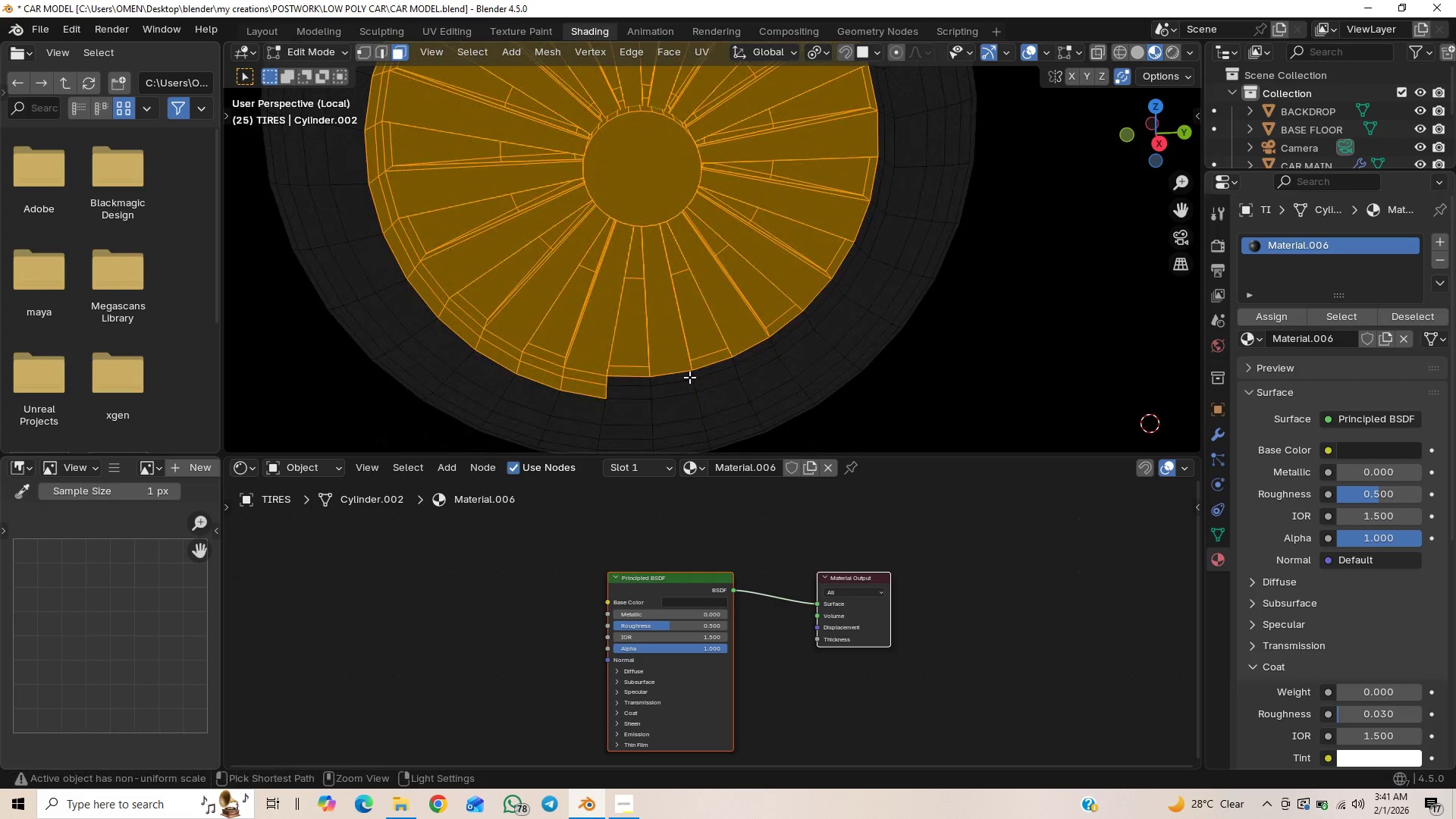 
key(Control+ControlLeft)
 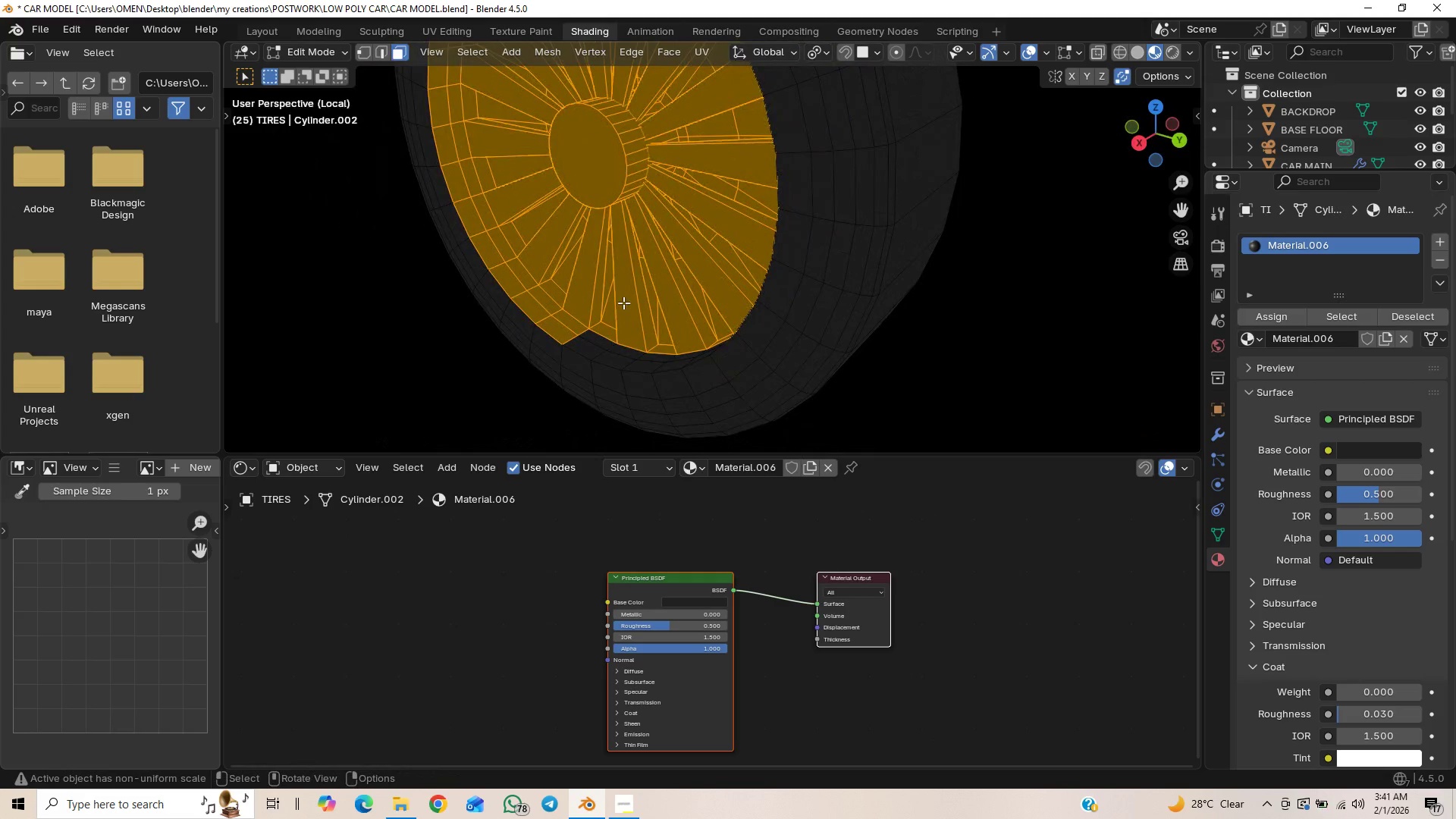 
hold_key(key=ShiftLeft, duration=0.38)
 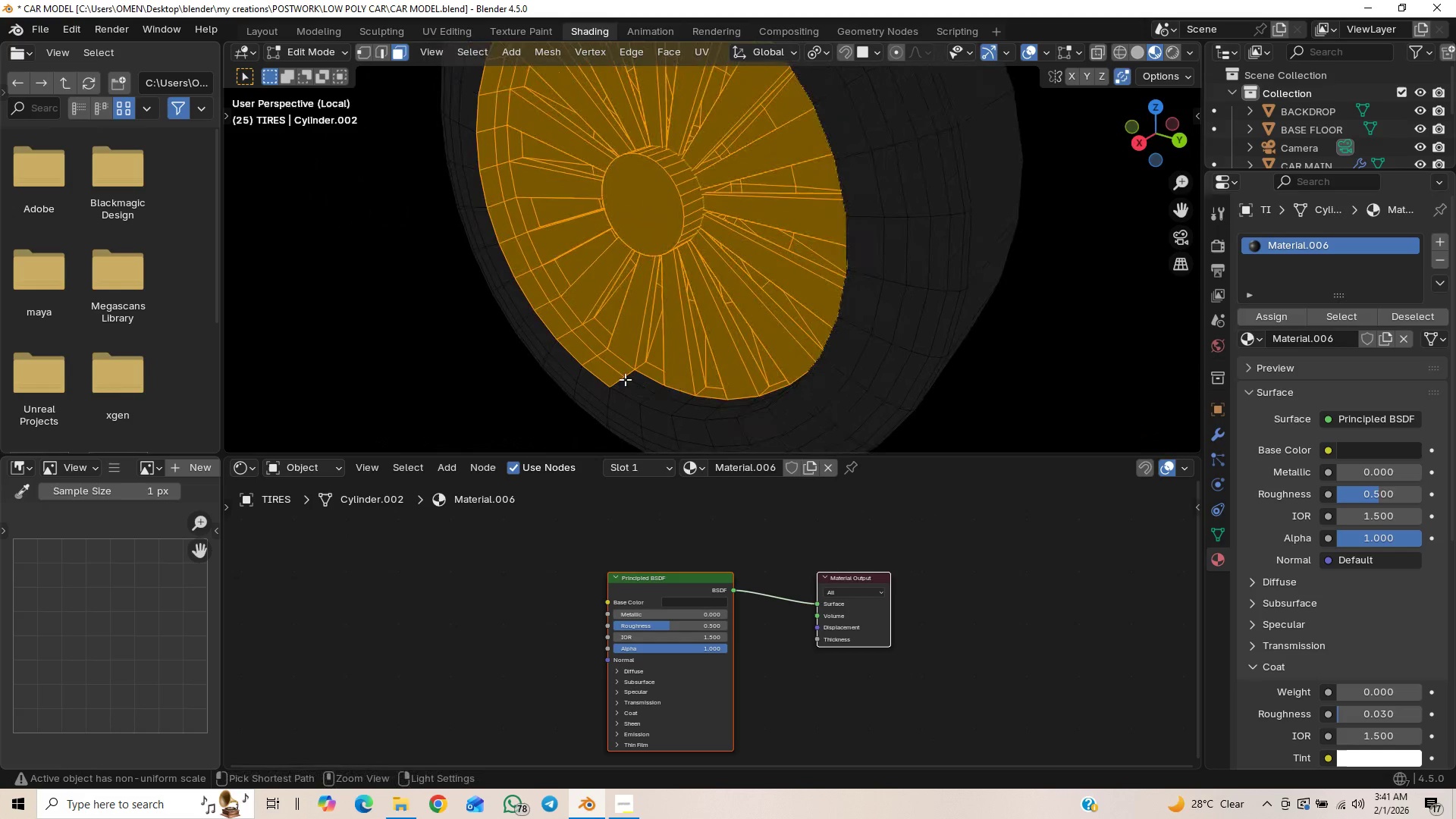 
hold_key(key=ControlLeft, duration=1.5)
left_click_drag(start_coordinate=[618, 367], to_coordinate=[595, 377])
 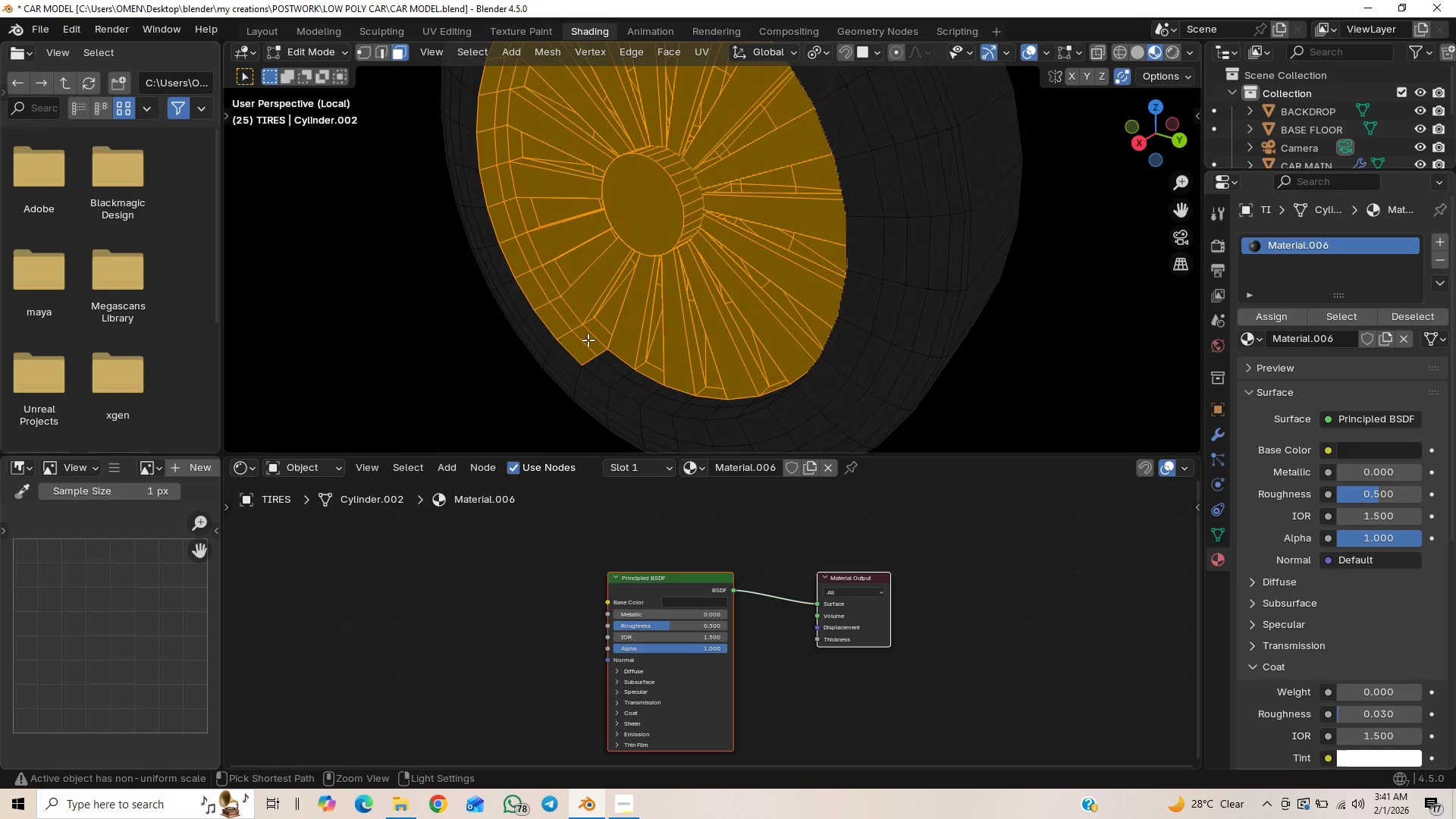 
left_click_drag(start_coordinate=[588, 338], to_coordinate=[578, 340])
 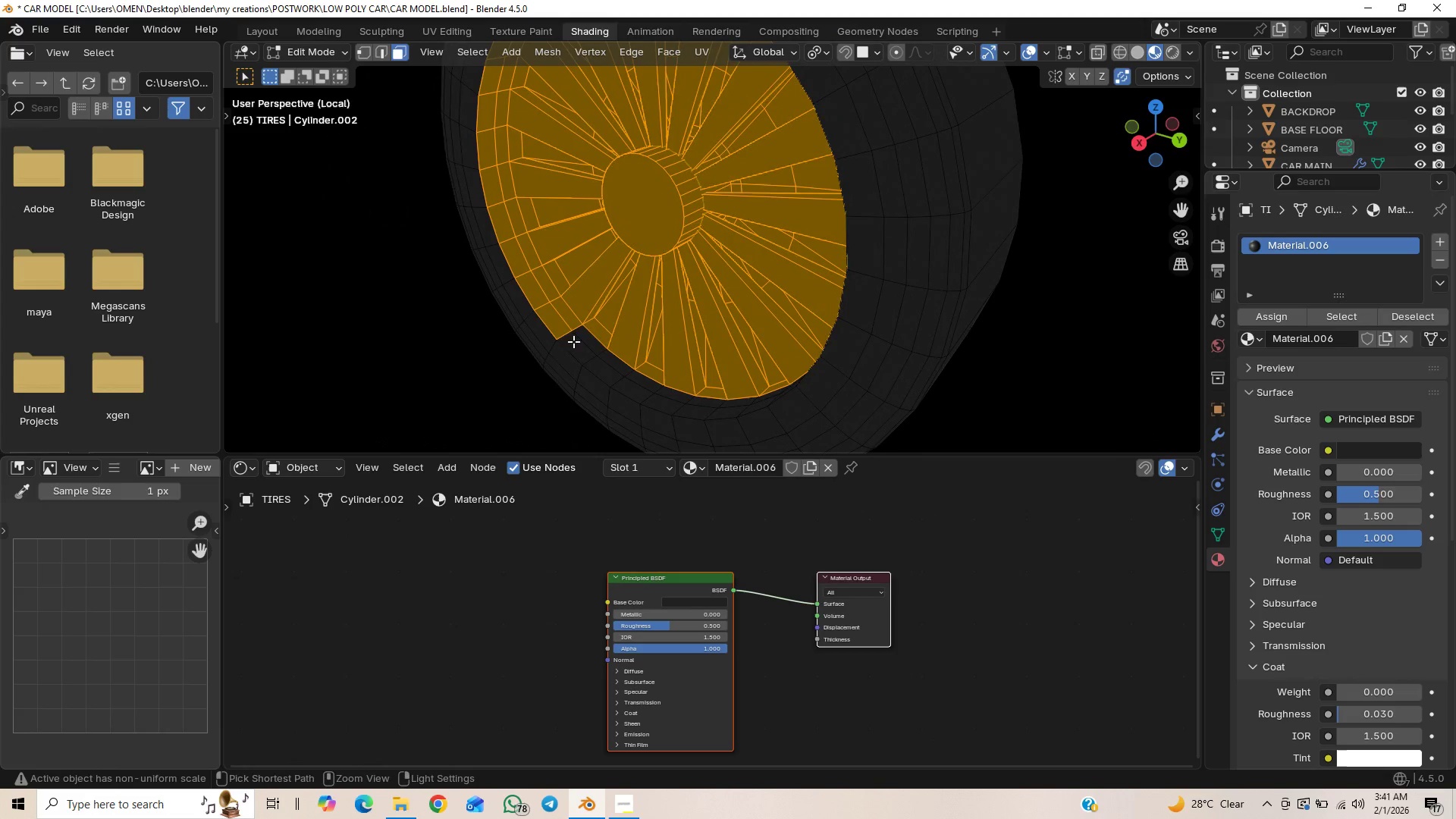 
key(Control+ControlLeft)
 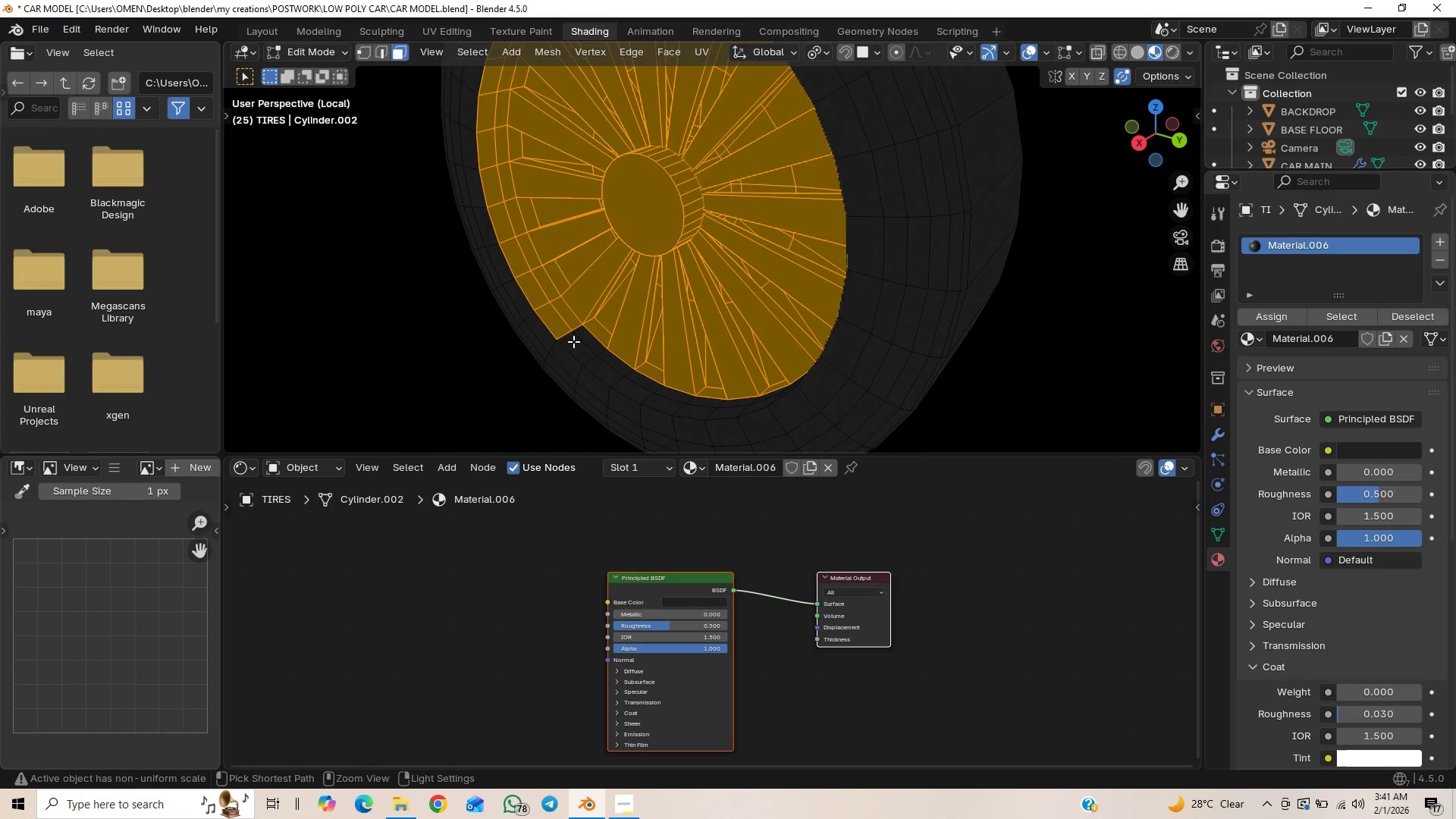 
key(Control+ControlLeft)
 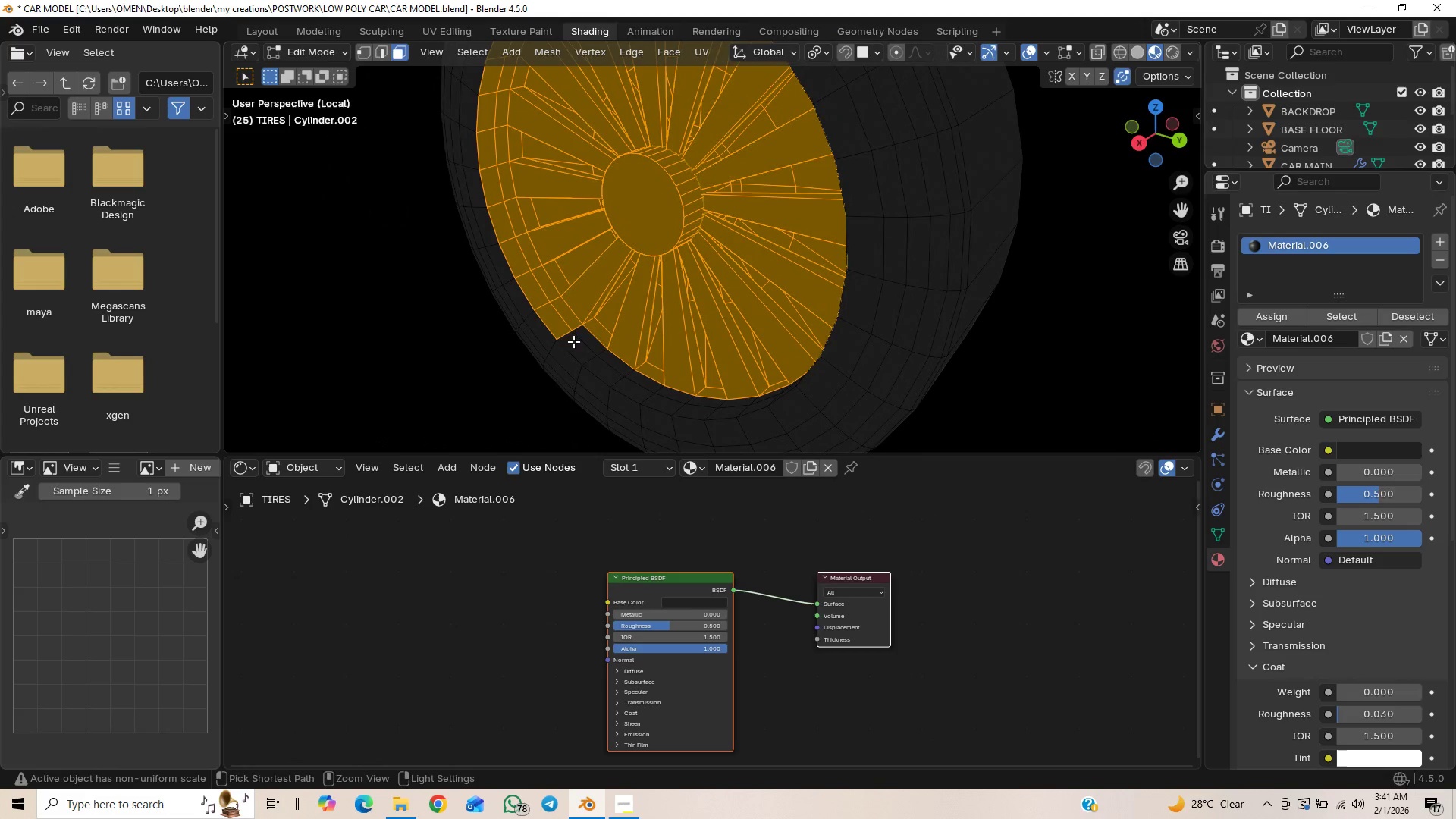 
key(Control+ControlLeft)
 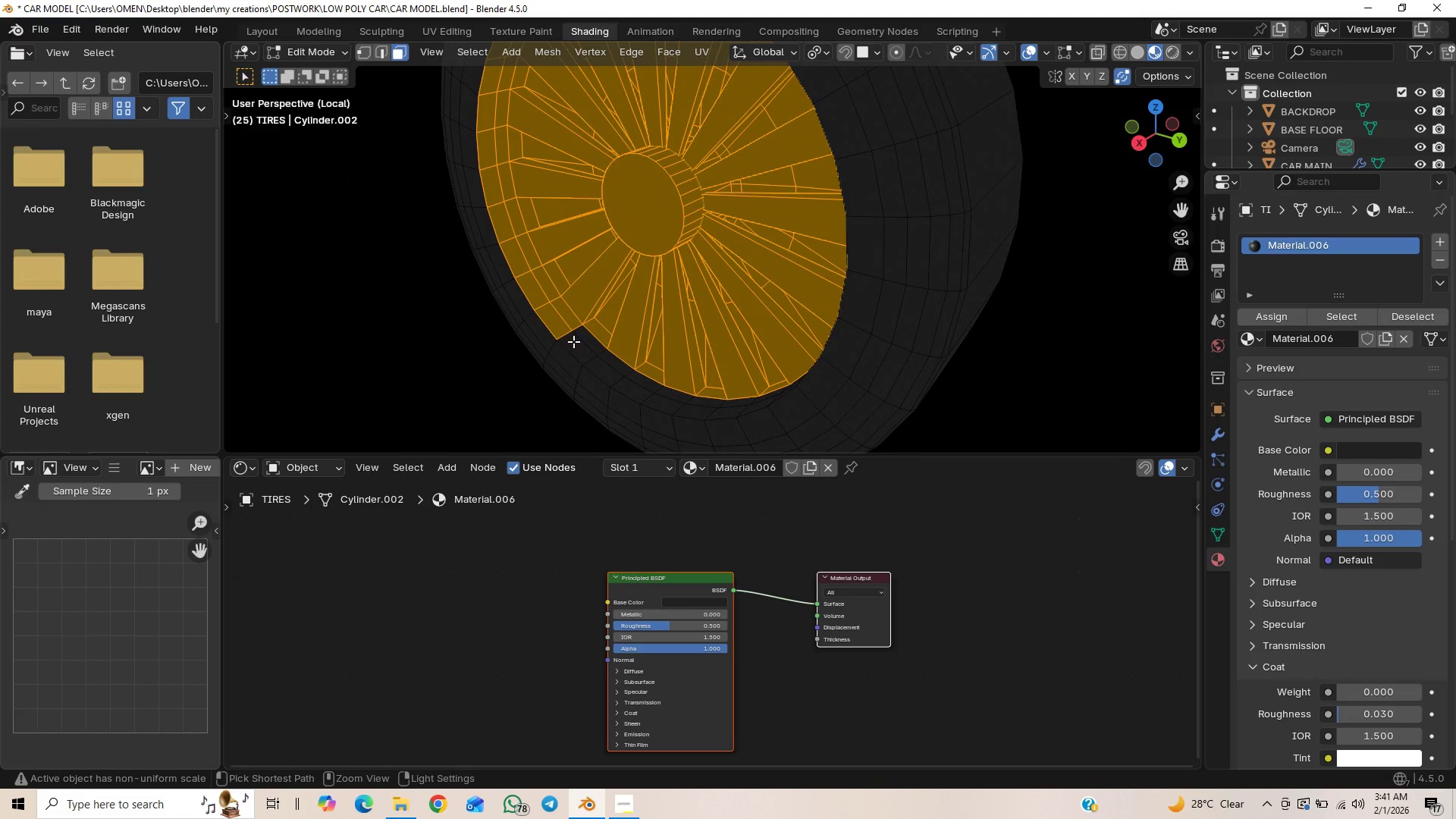 
key(Control+ControlLeft)
 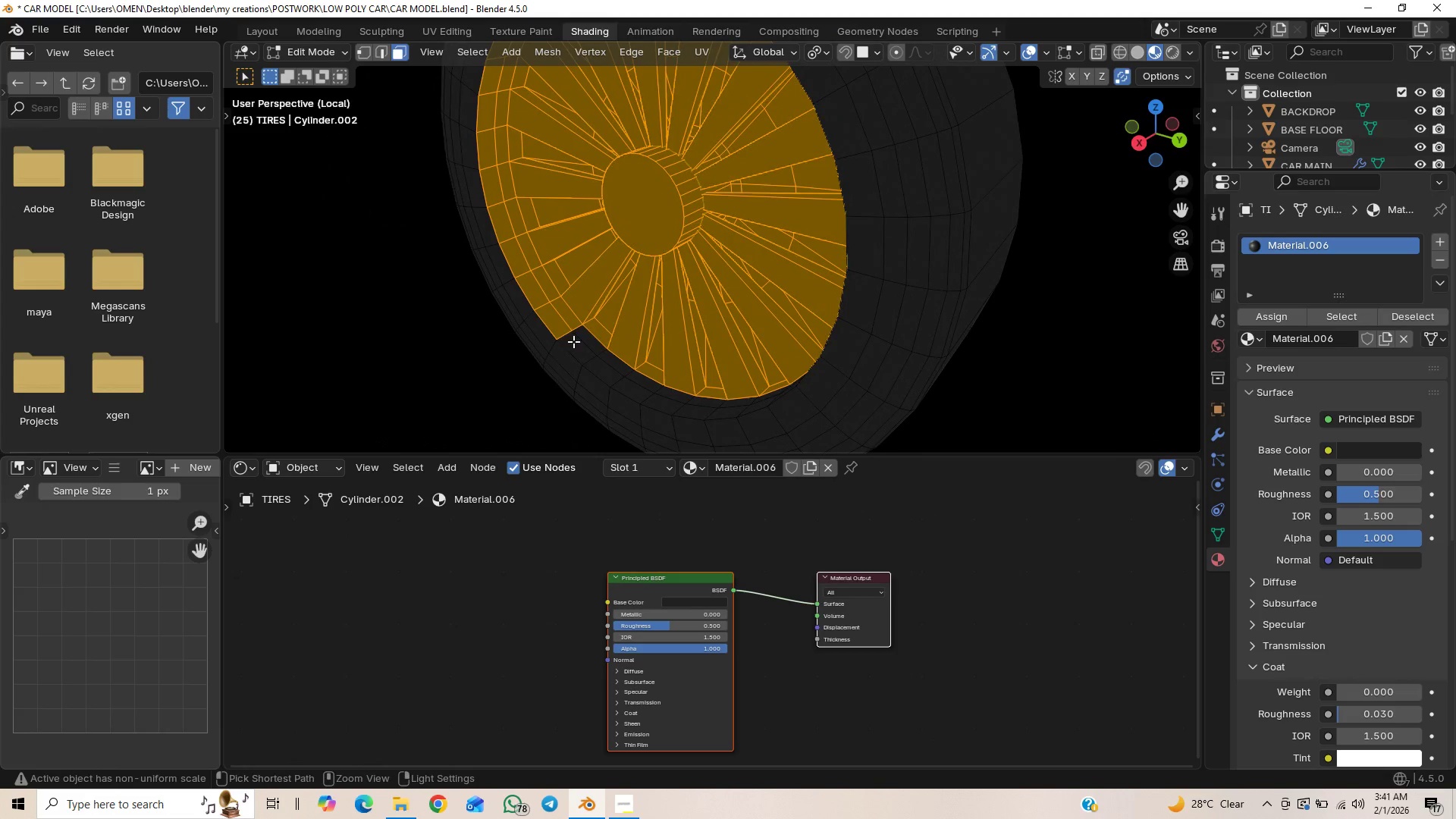 
key(Control+ControlLeft)
 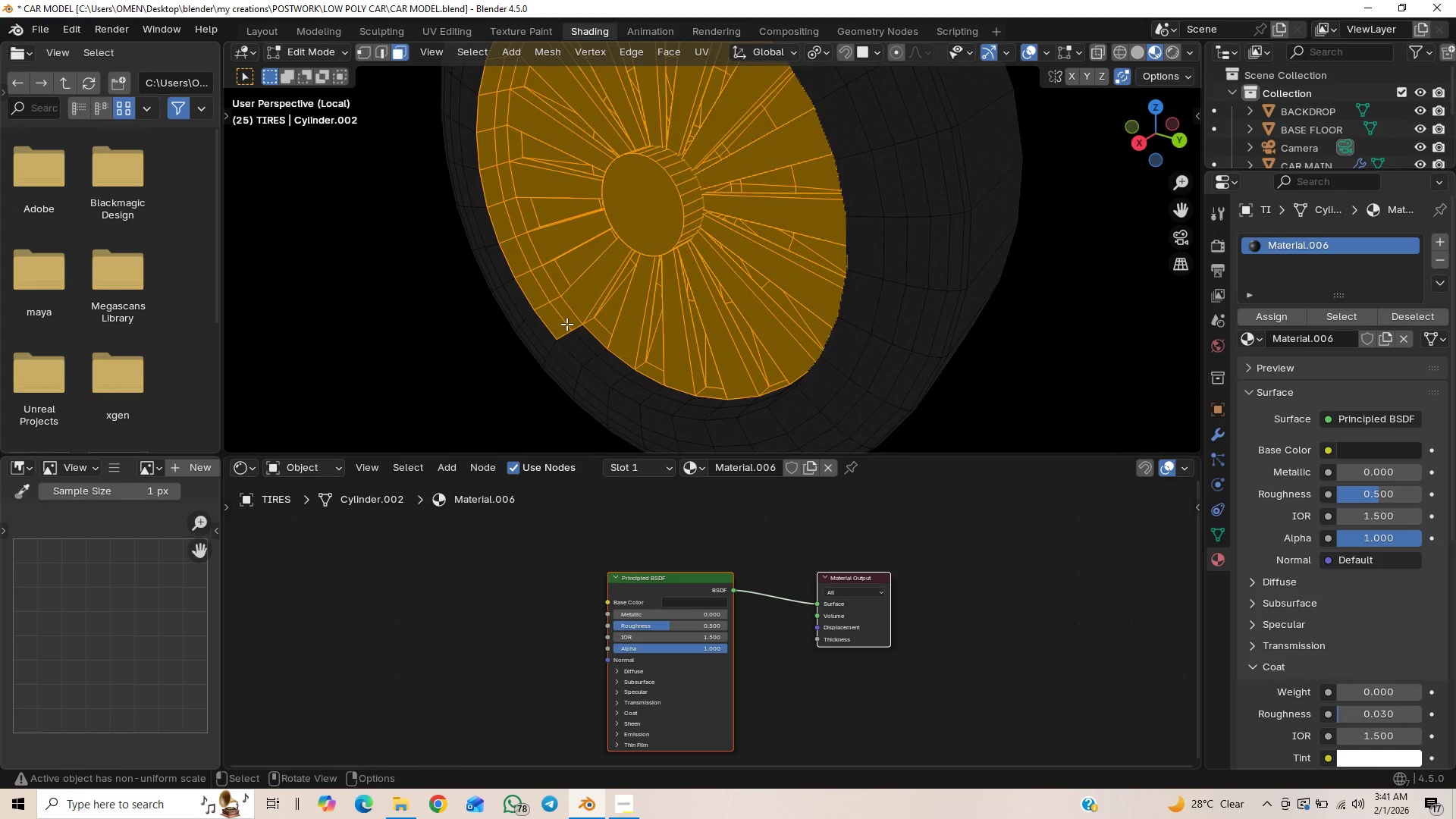 
hold_key(key=ShiftLeft, duration=0.44)
 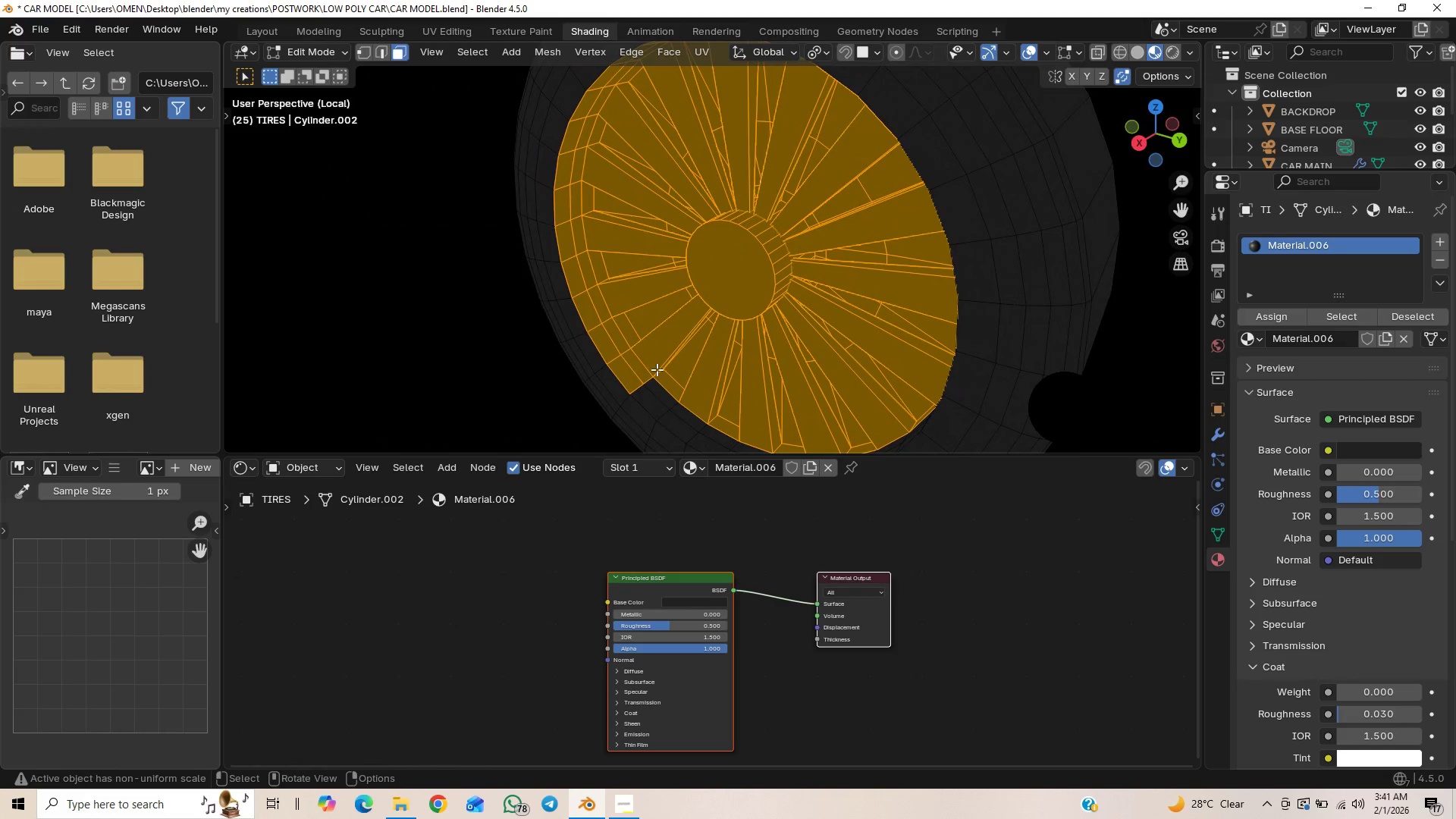 
hold_key(key=ControlLeft, duration=1.5)
left_click_drag(start_coordinate=[624, 362], to_coordinate=[611, 371])
 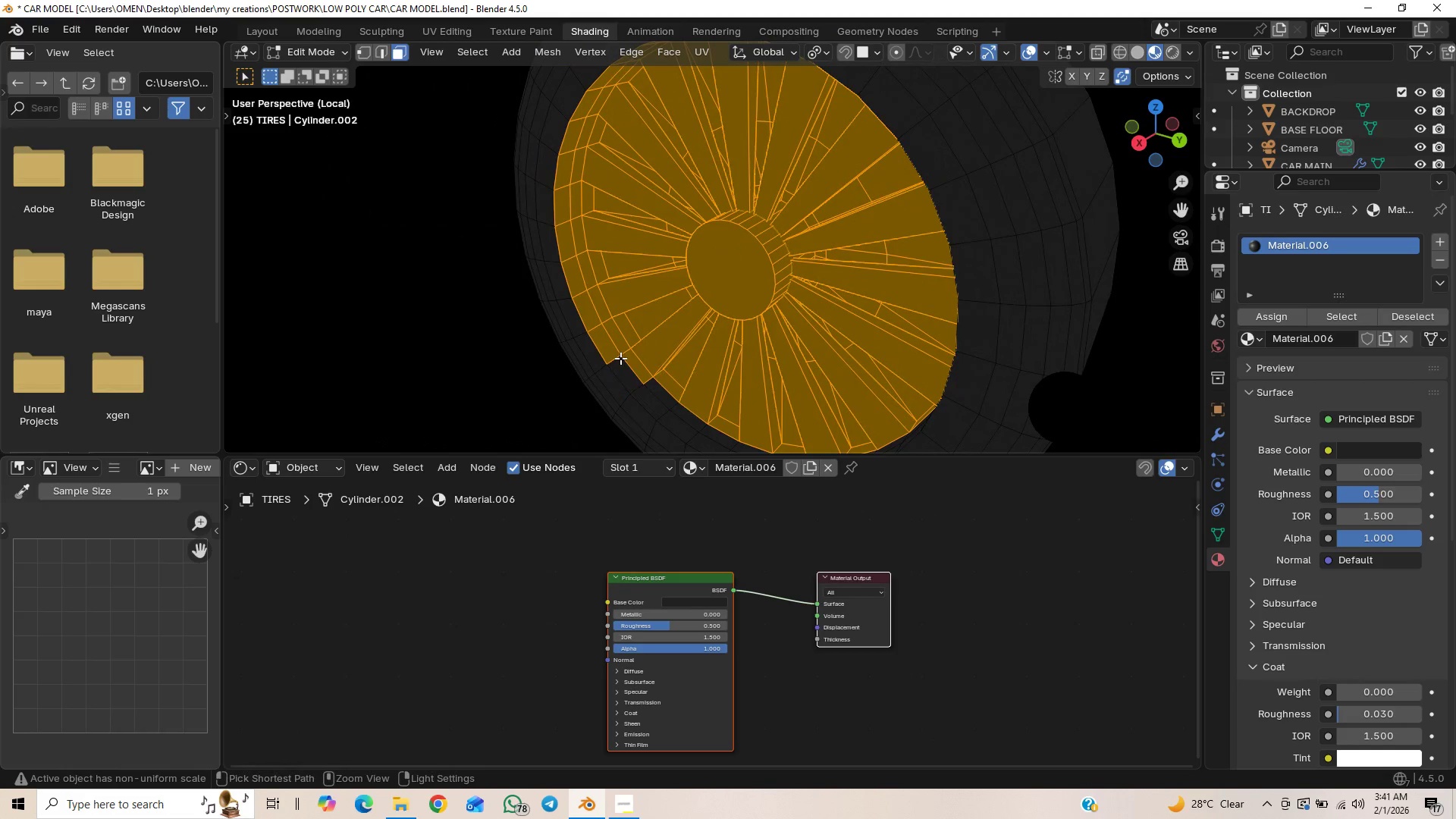 
left_click_drag(start_coordinate=[620, 358], to_coordinate=[632, 375])
 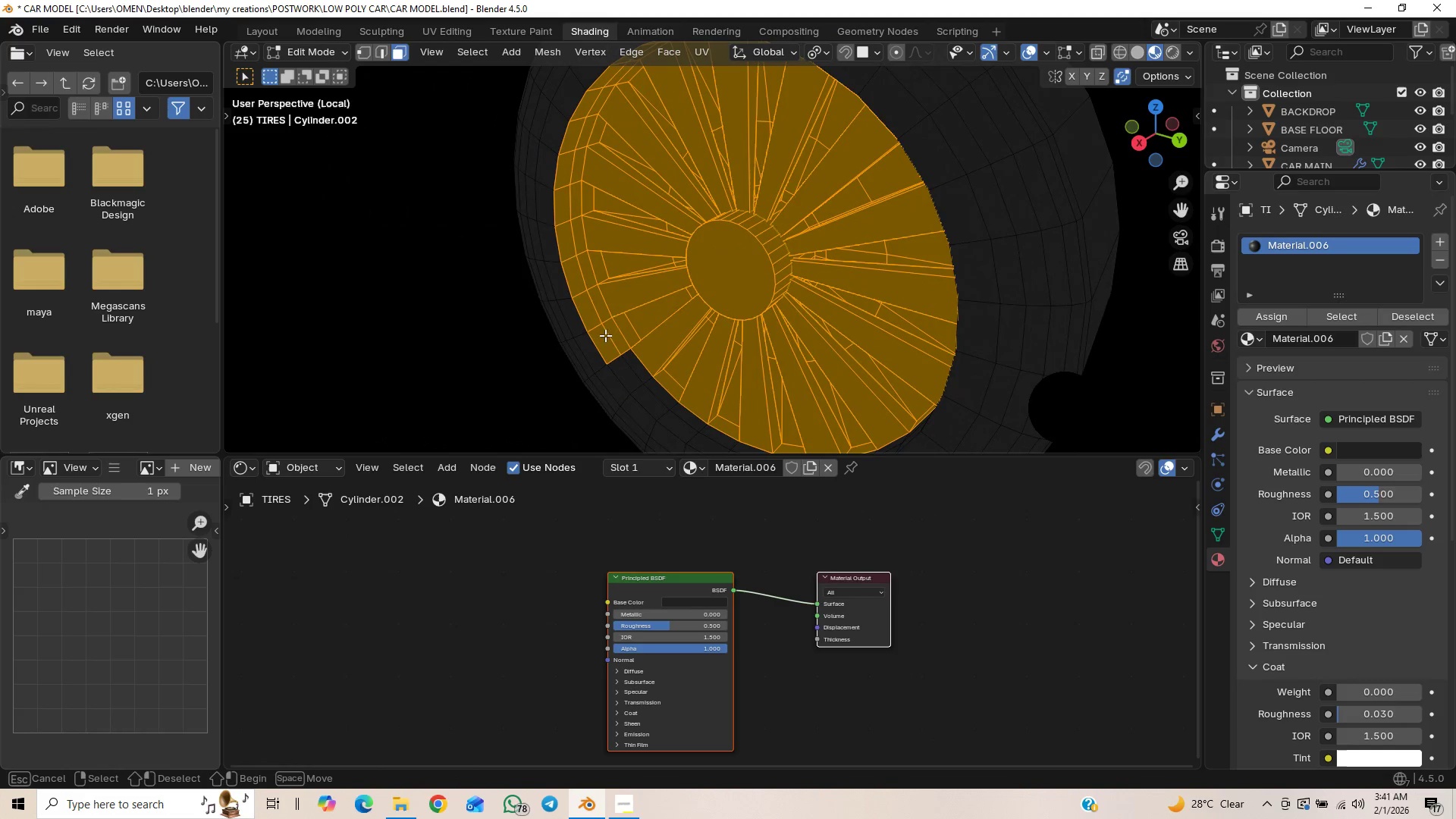 
hold_key(key=ControlLeft, duration=1.5)
left_click_drag(start_coordinate=[604, 331], to_coordinate=[608, 351])
 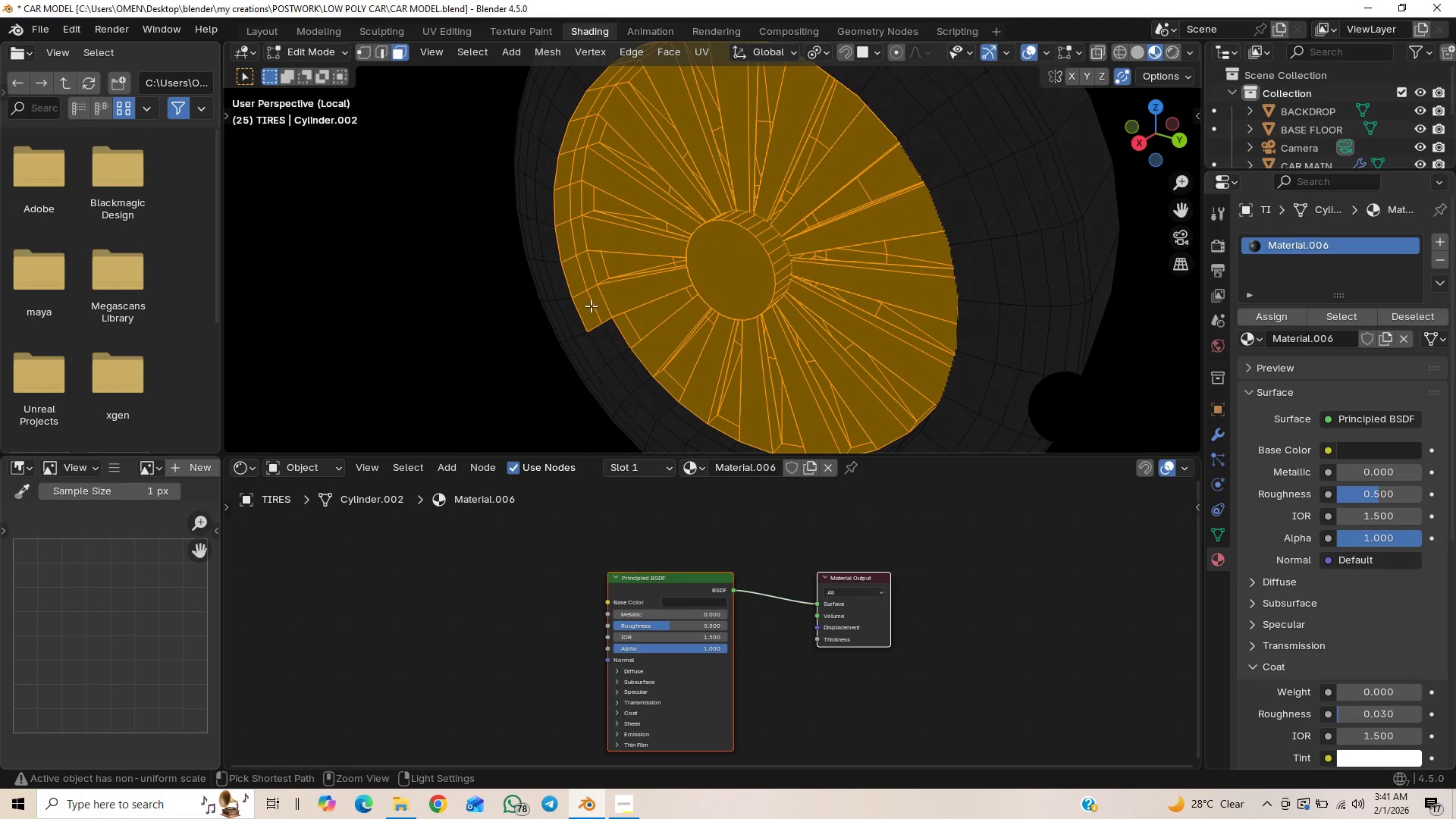 
left_click_drag(start_coordinate=[591, 306], to_coordinate=[601, 321])
 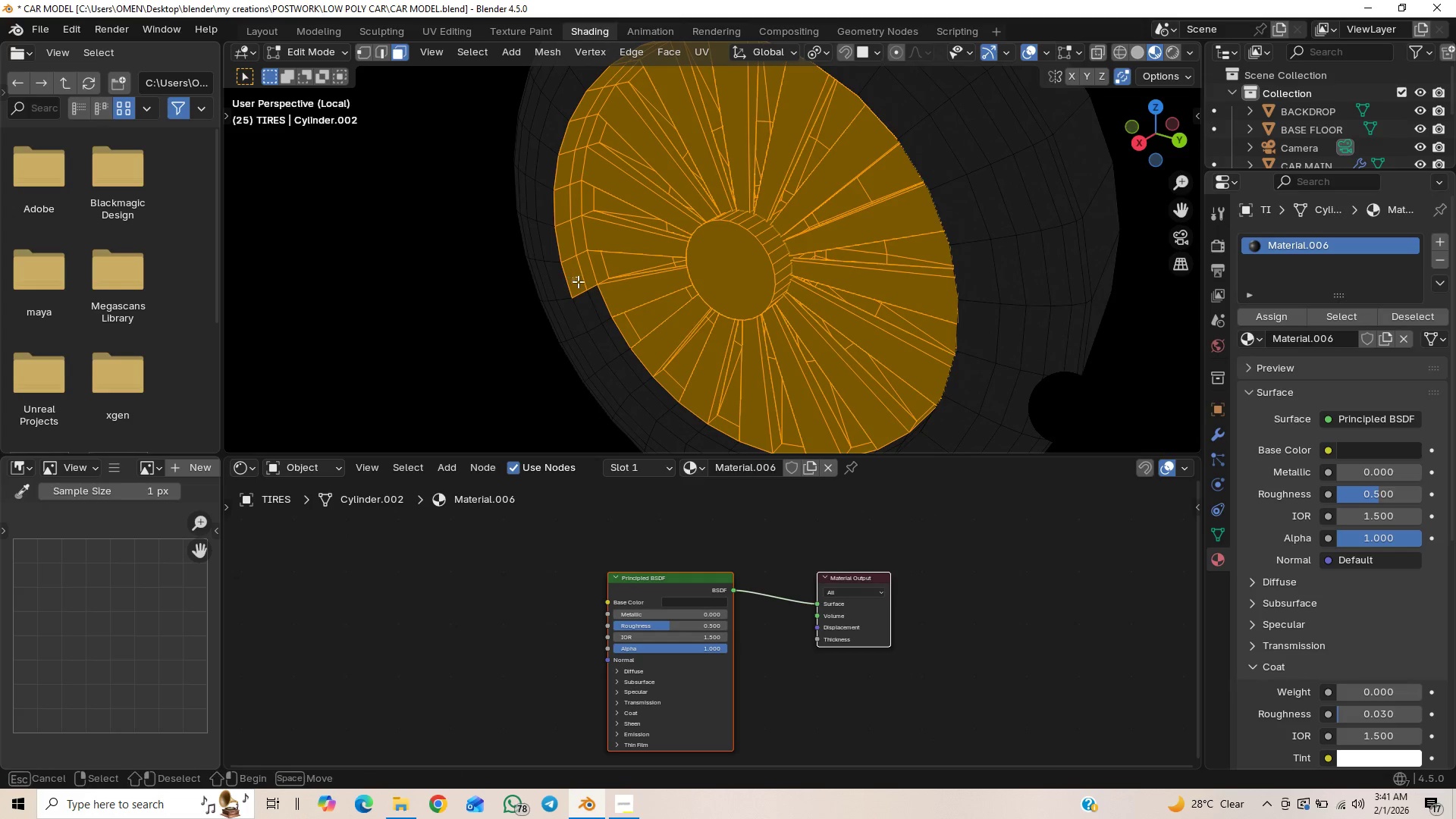 
hold_key(key=ControlLeft, duration=1.52)
left_click_drag(start_coordinate=[573, 277], to_coordinate=[588, 292])
 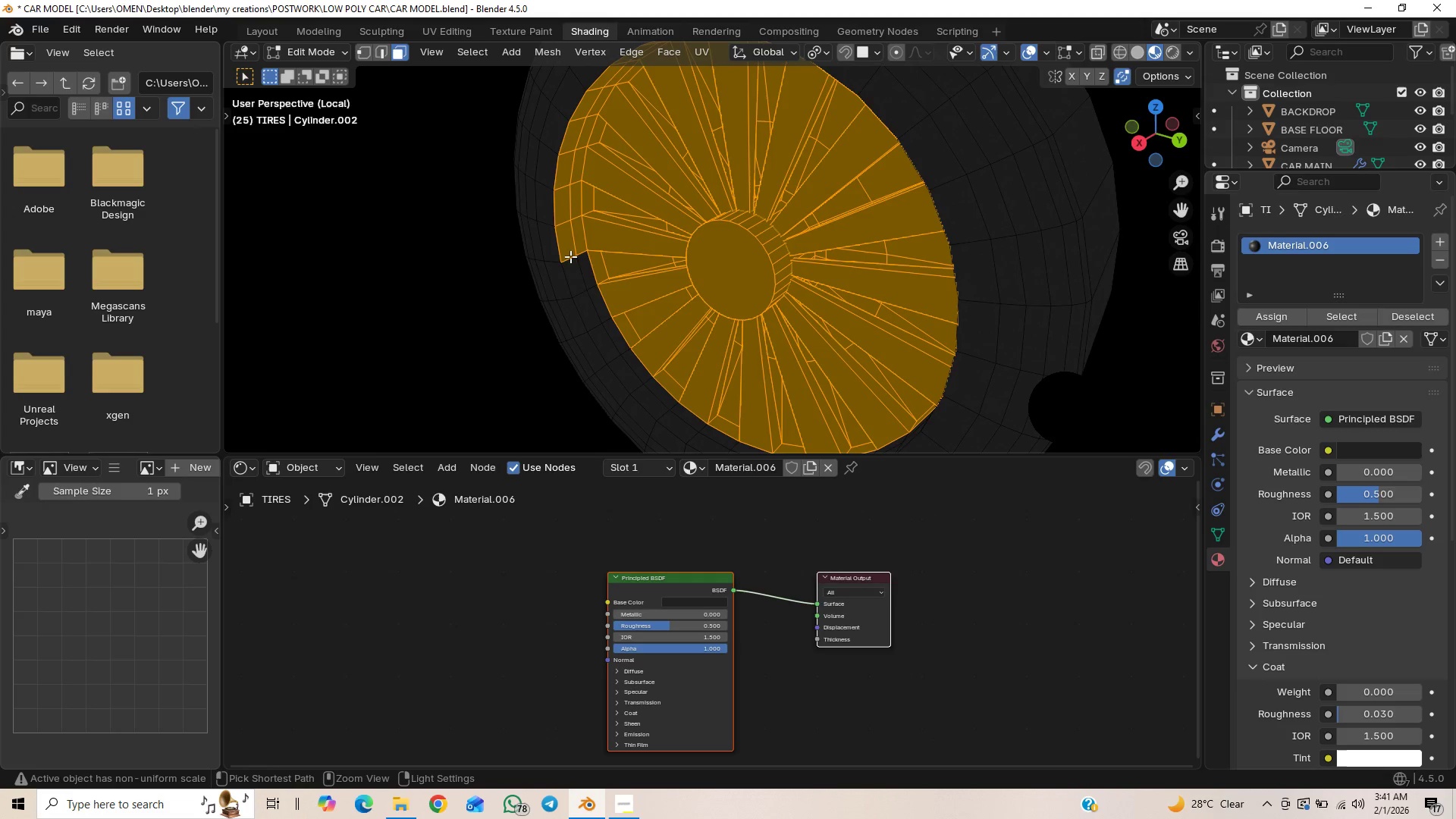 
hold_key(key=ControlLeft, duration=0.75)
left_click_drag(start_coordinate=[568, 237], to_coordinate=[578, 263])
 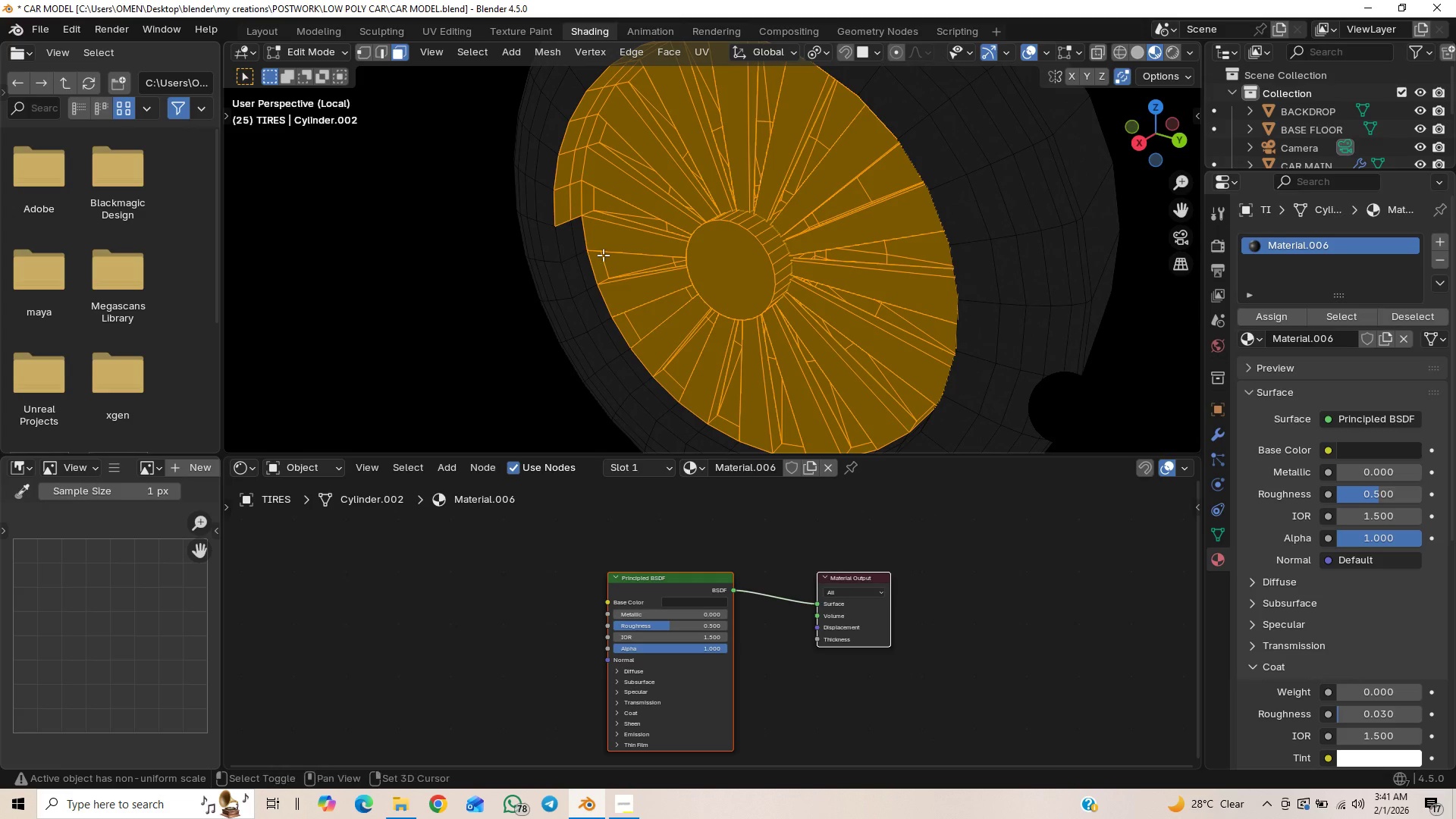 
hold_key(key=ShiftLeft, duration=0.39)
 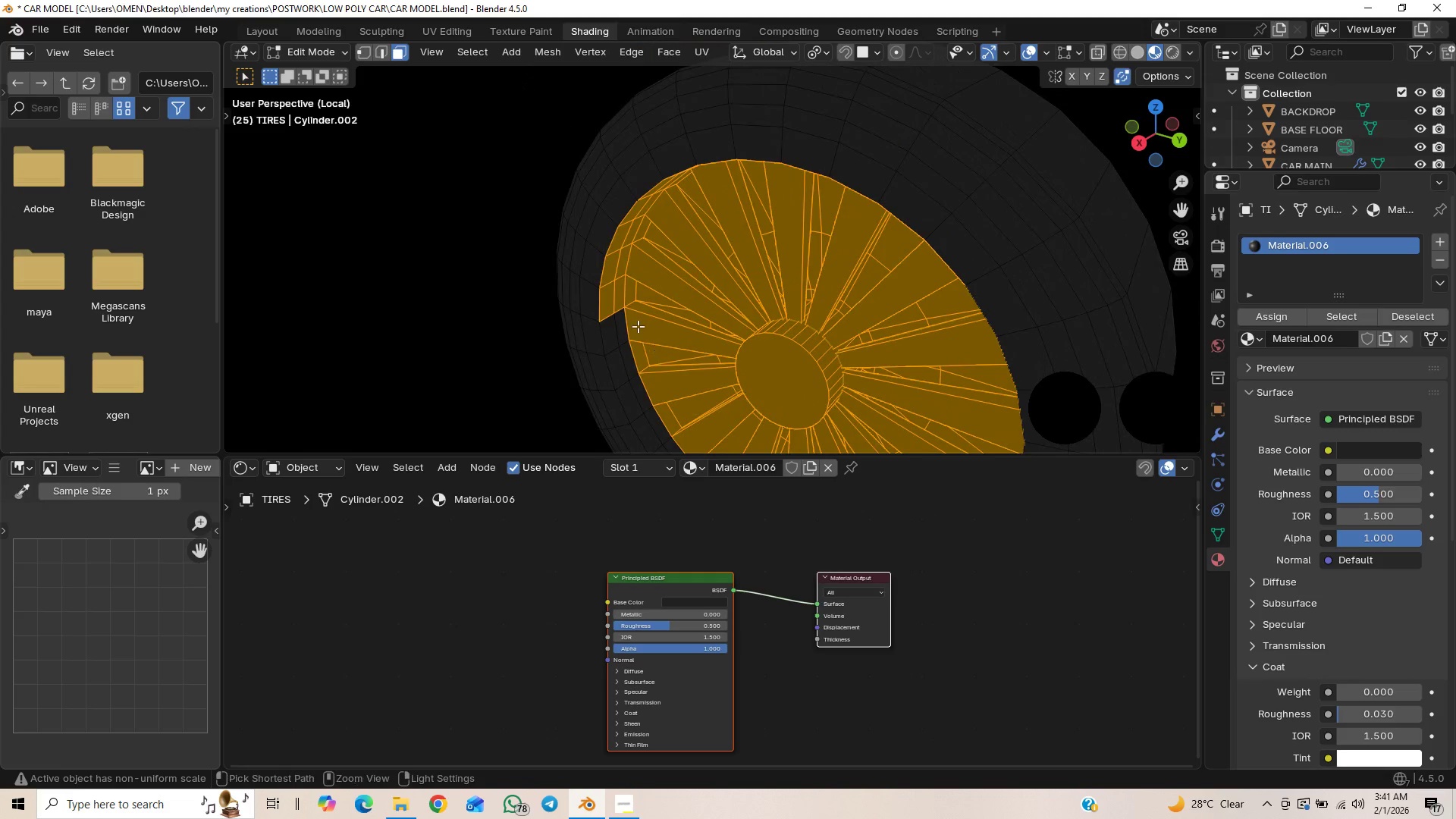 
hold_key(key=ControlLeft, duration=1.5)
left_click_drag(start_coordinate=[617, 298], to_coordinate=[600, 303])
 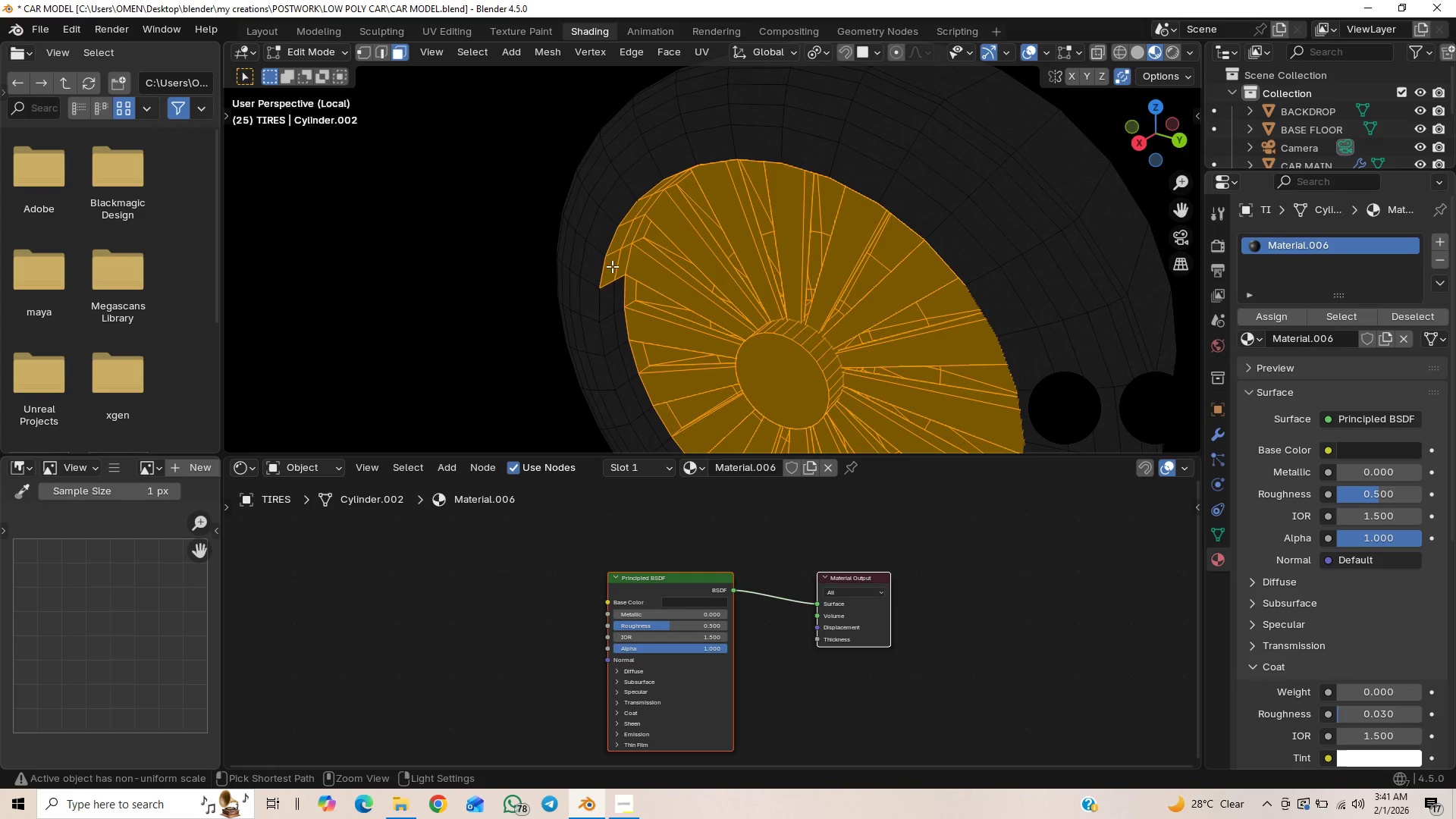 
left_click_drag(start_coordinate=[613, 265], to_coordinate=[618, 287])
 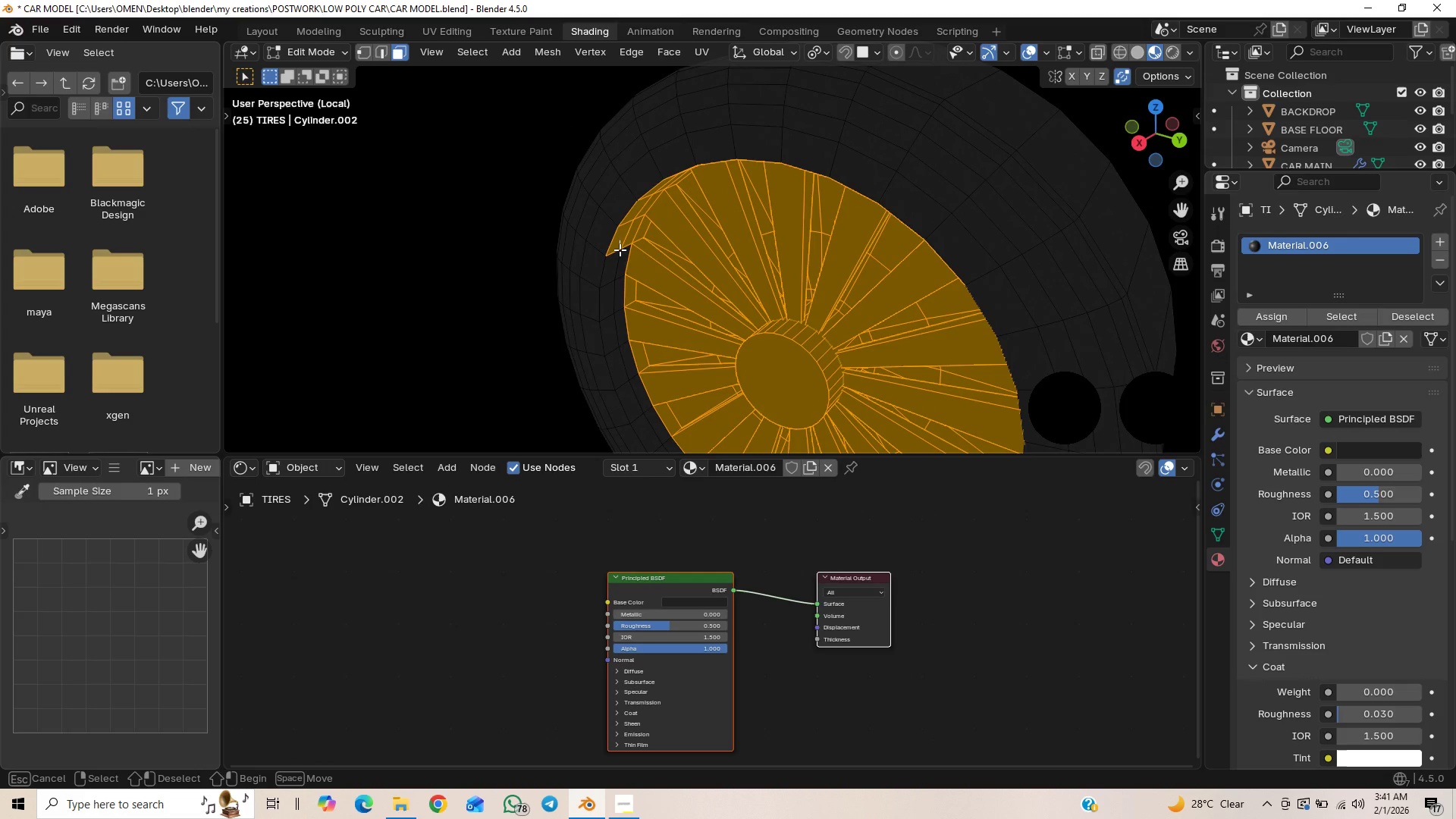 
hold_key(key=ControlLeft, duration=1.5)
left_click_drag(start_coordinate=[620, 237], to_coordinate=[623, 259])
 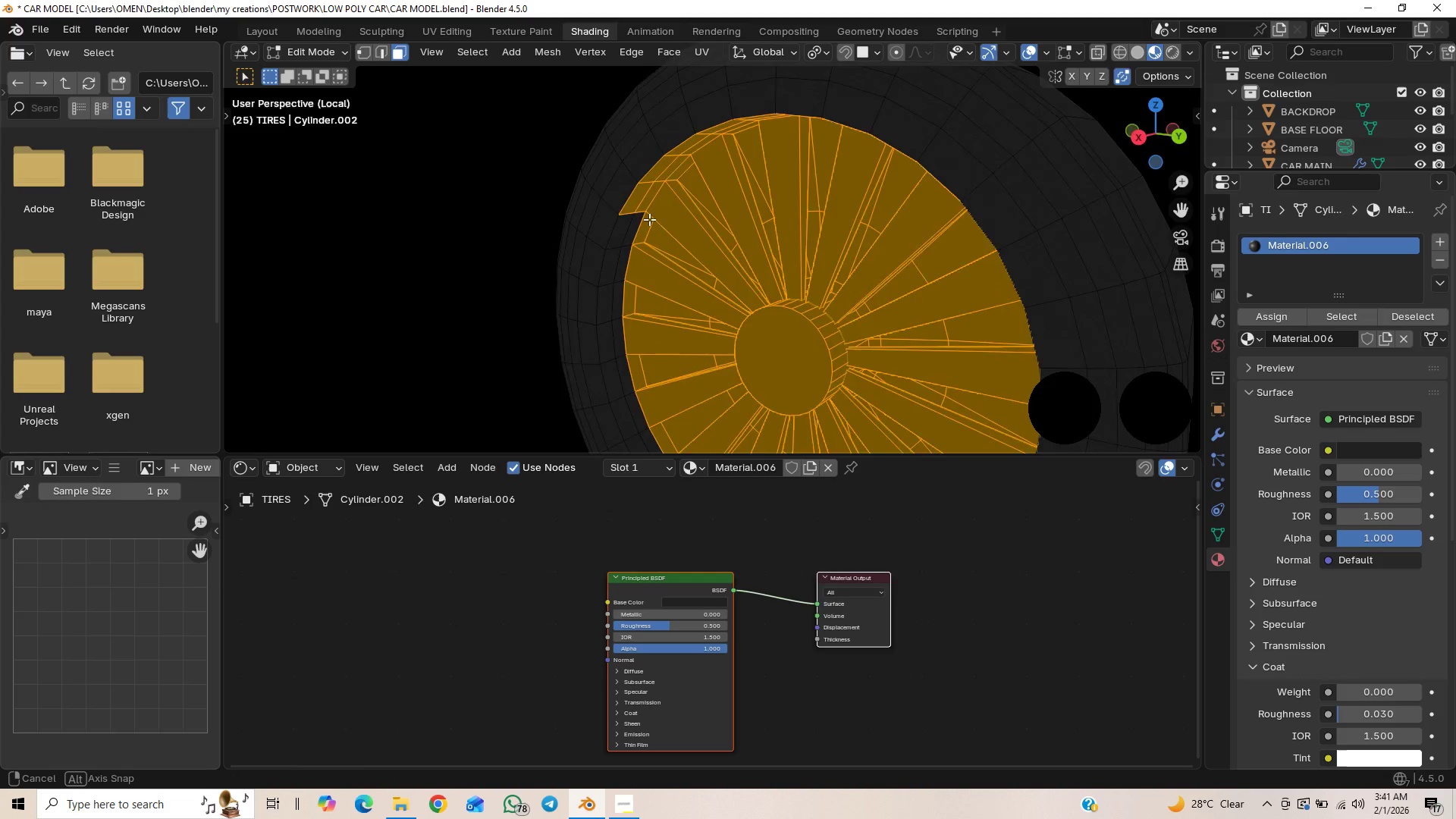 
hold_key(key=ControlLeft, duration=0.48)
 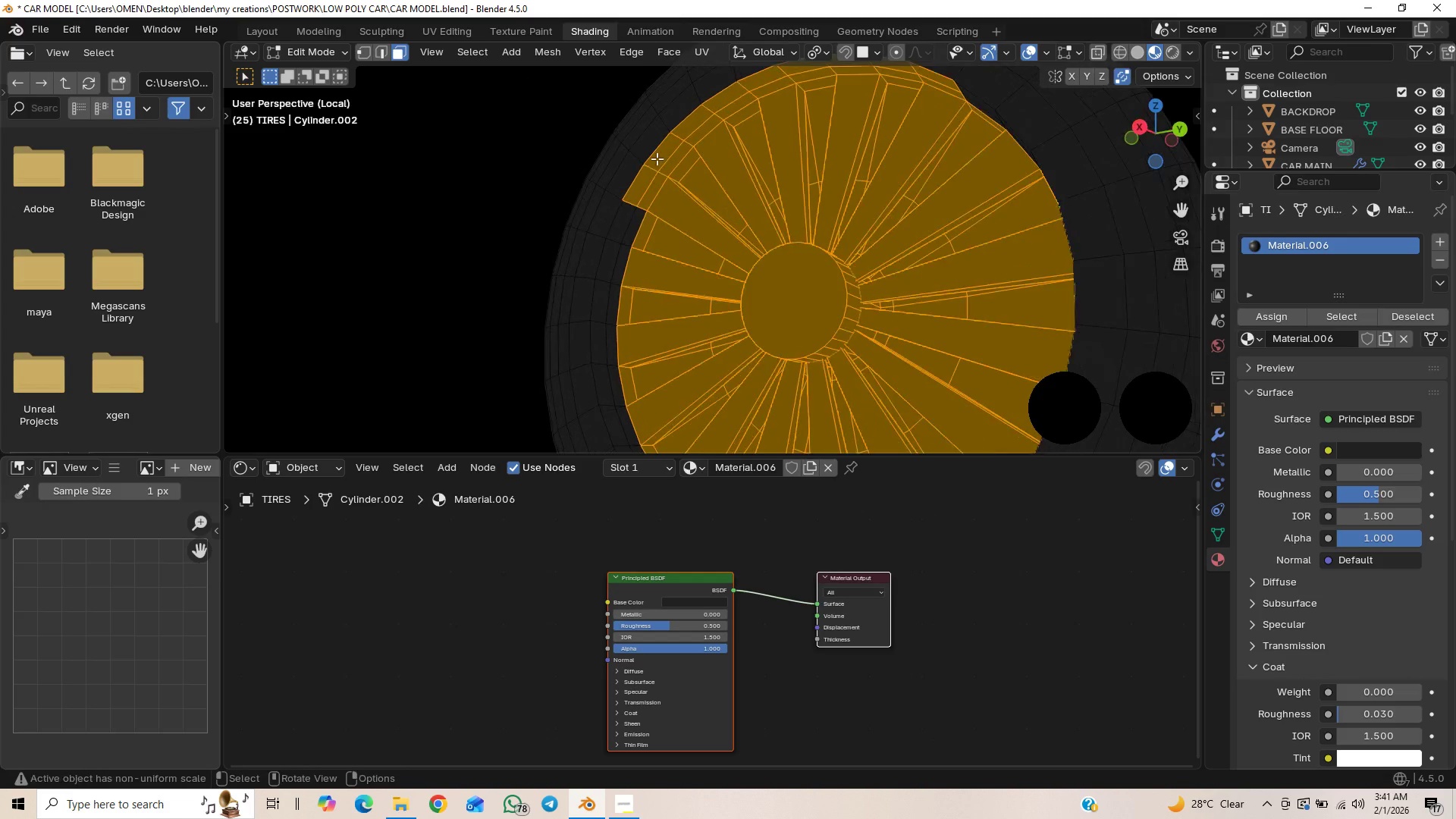 
hold_key(key=ControlLeft, duration=1.5)
left_click_drag(start_coordinate=[671, 152], to_coordinate=[657, 166])
 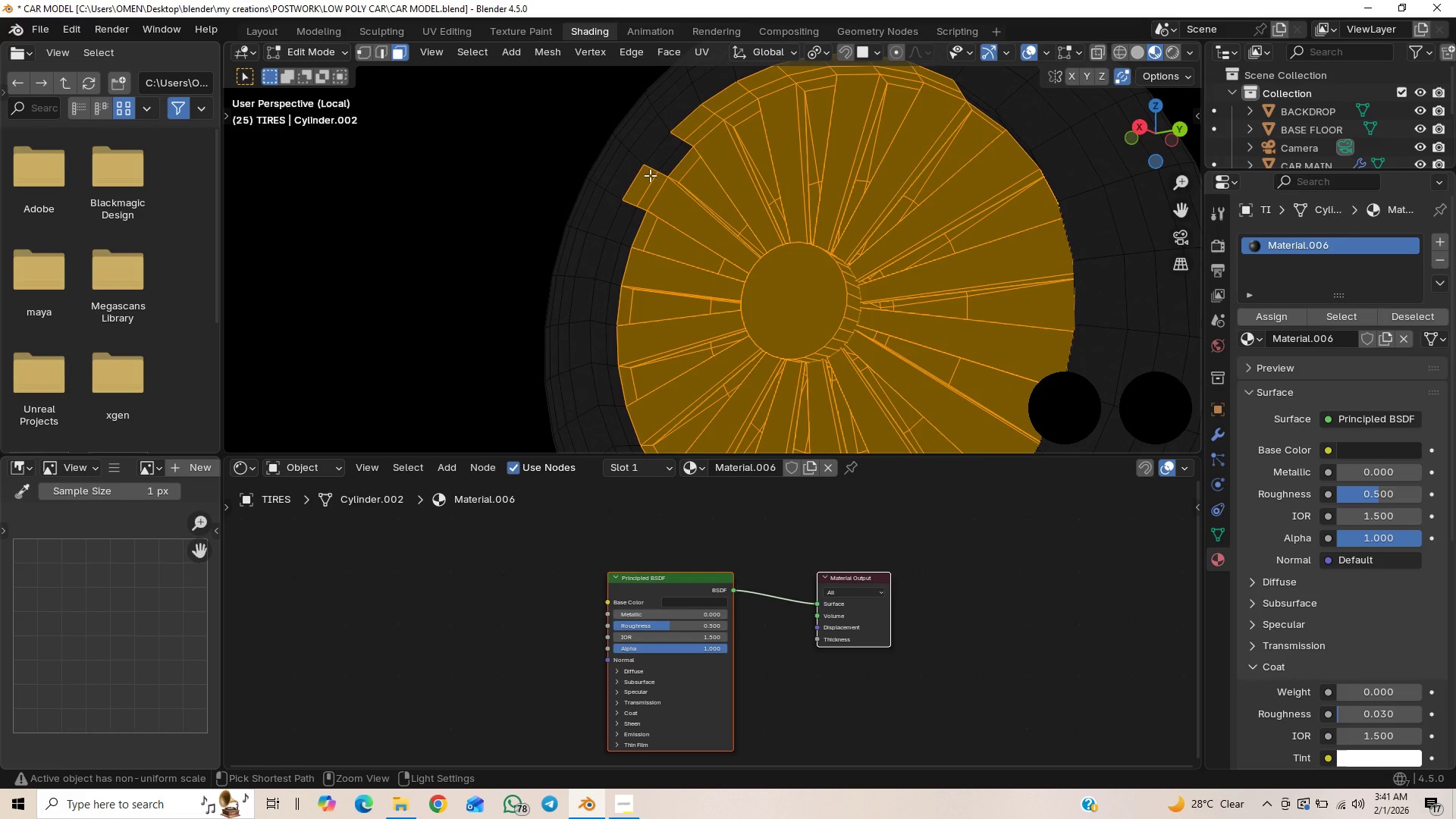 
hold_key(key=ControlLeft, duration=0.97)
left_click_drag(start_coordinate=[656, 169], to_coordinate=[640, 184])
 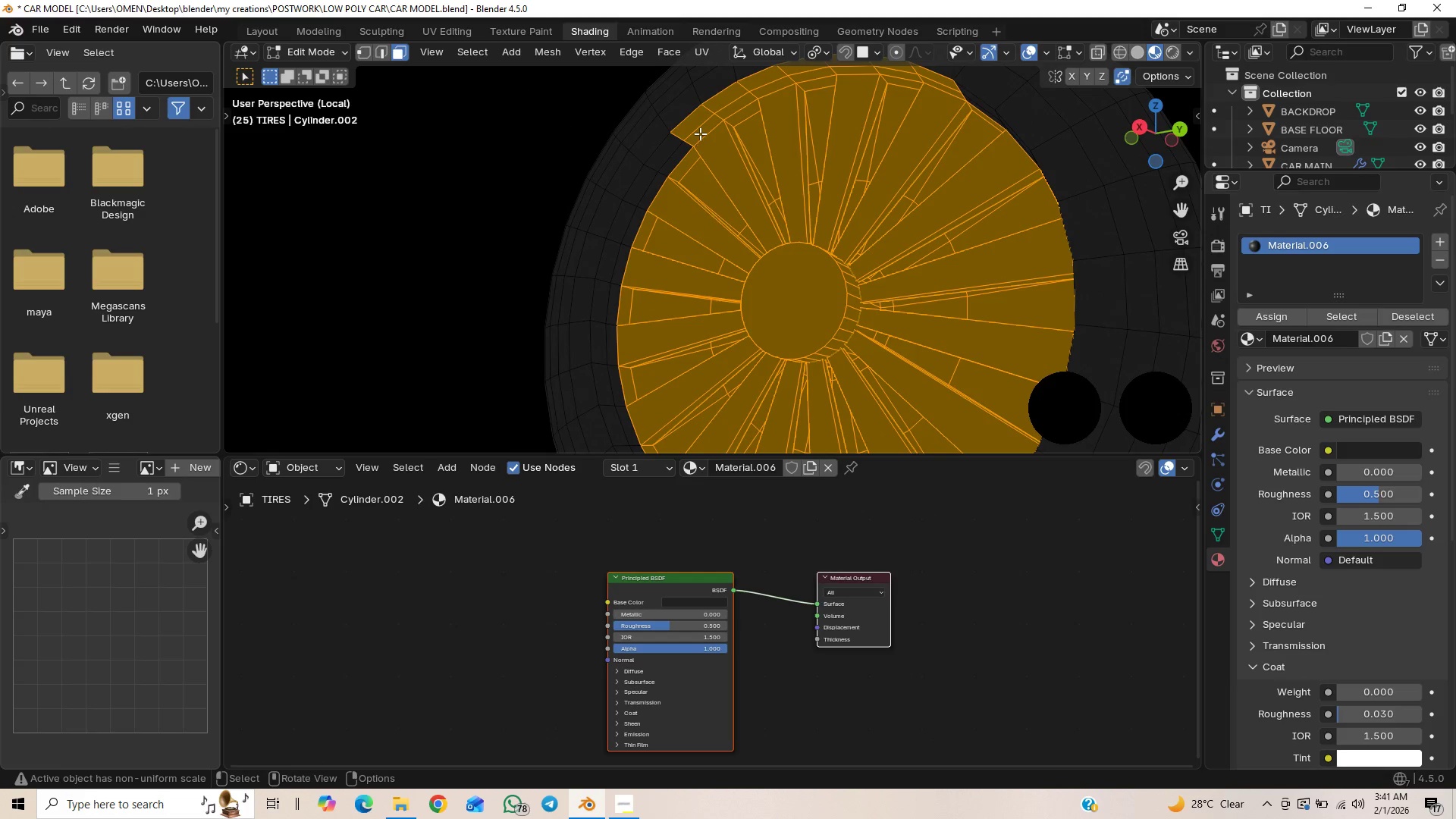 
hold_key(key=ShiftLeft, duration=0.77)
left_click_drag(start_coordinate=[701, 132], to_coordinate=[684, 166])
 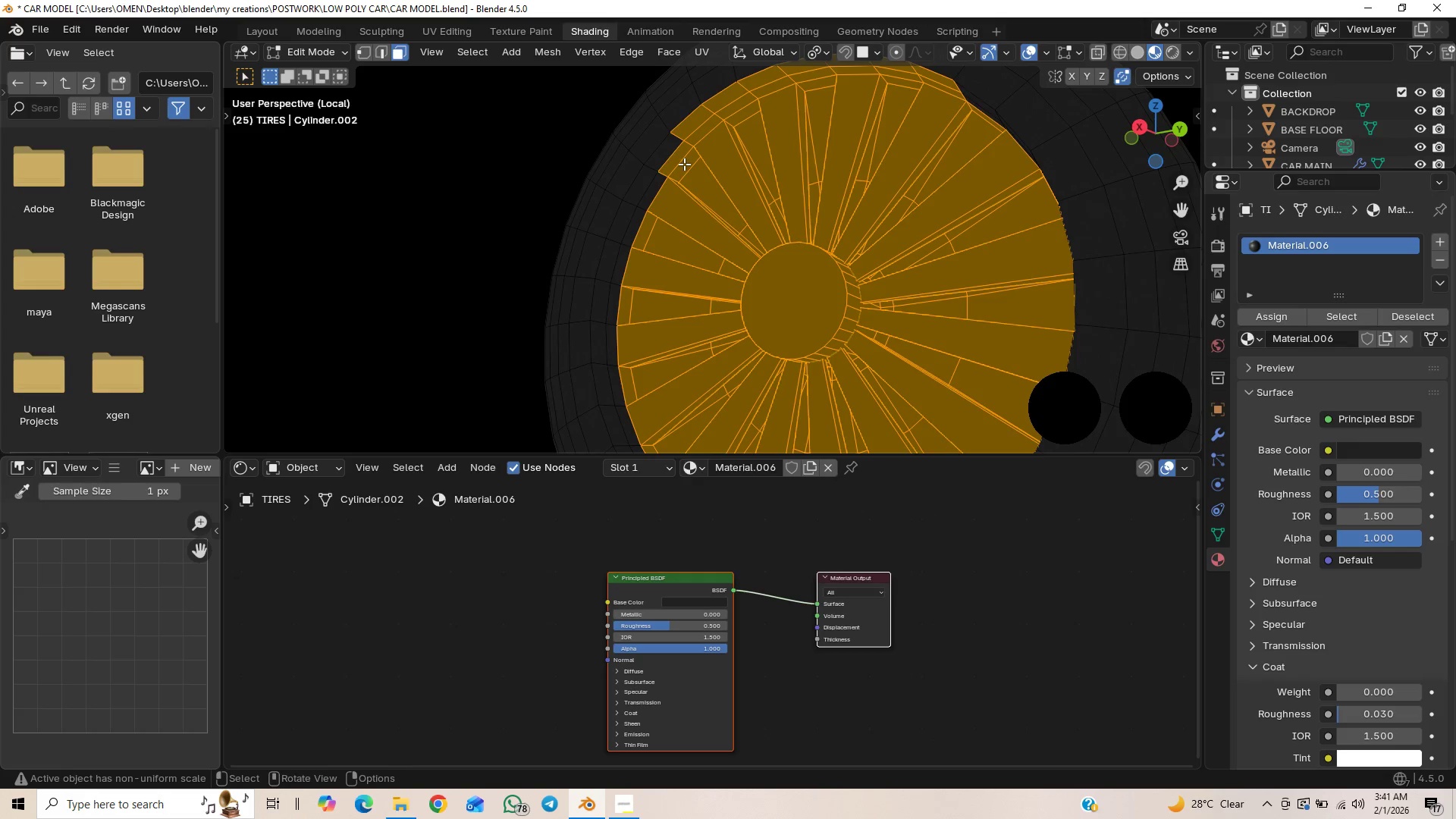 
key(Control+Z)
 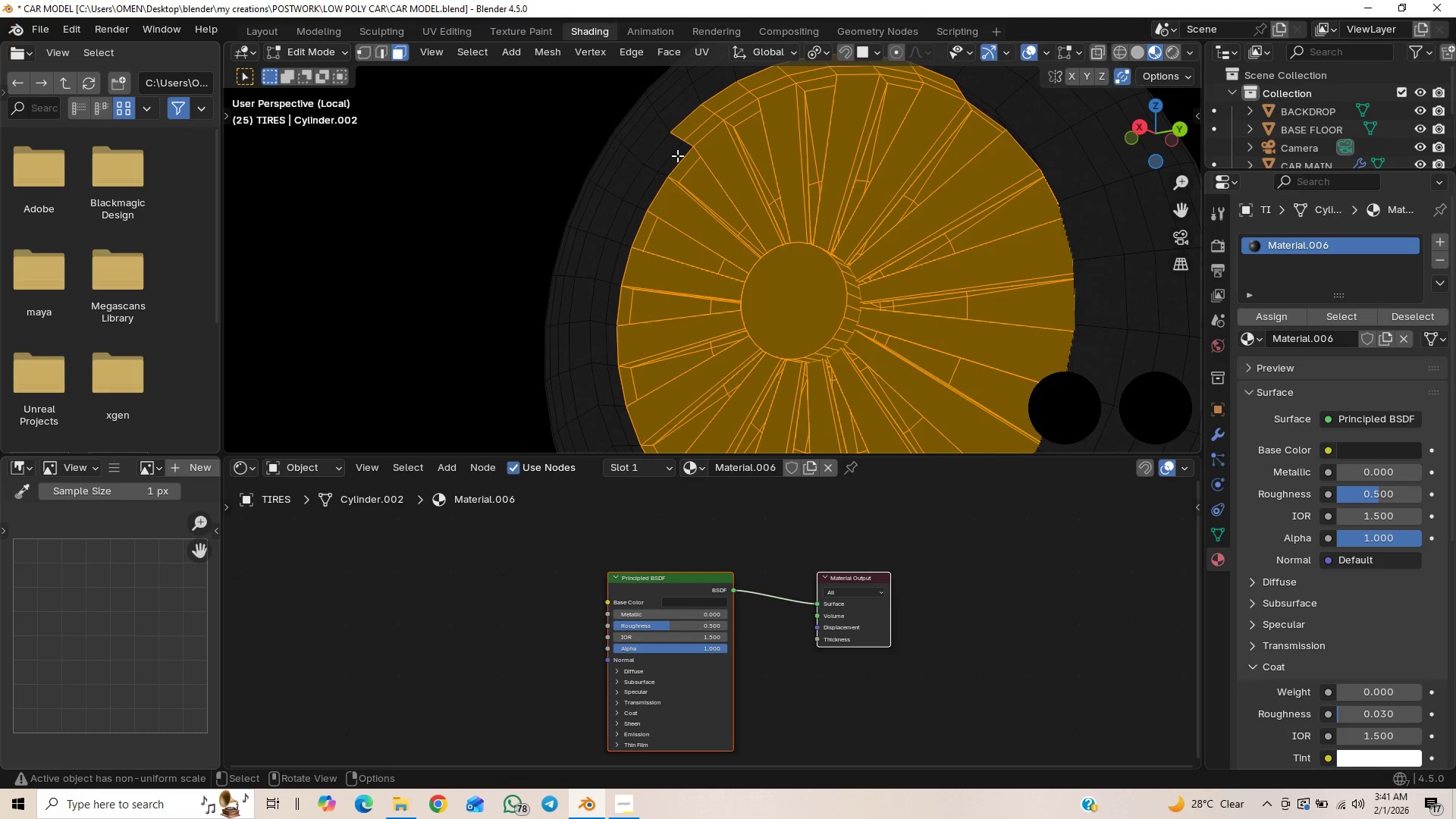 
hold_key(key=ShiftLeft, duration=0.34)
 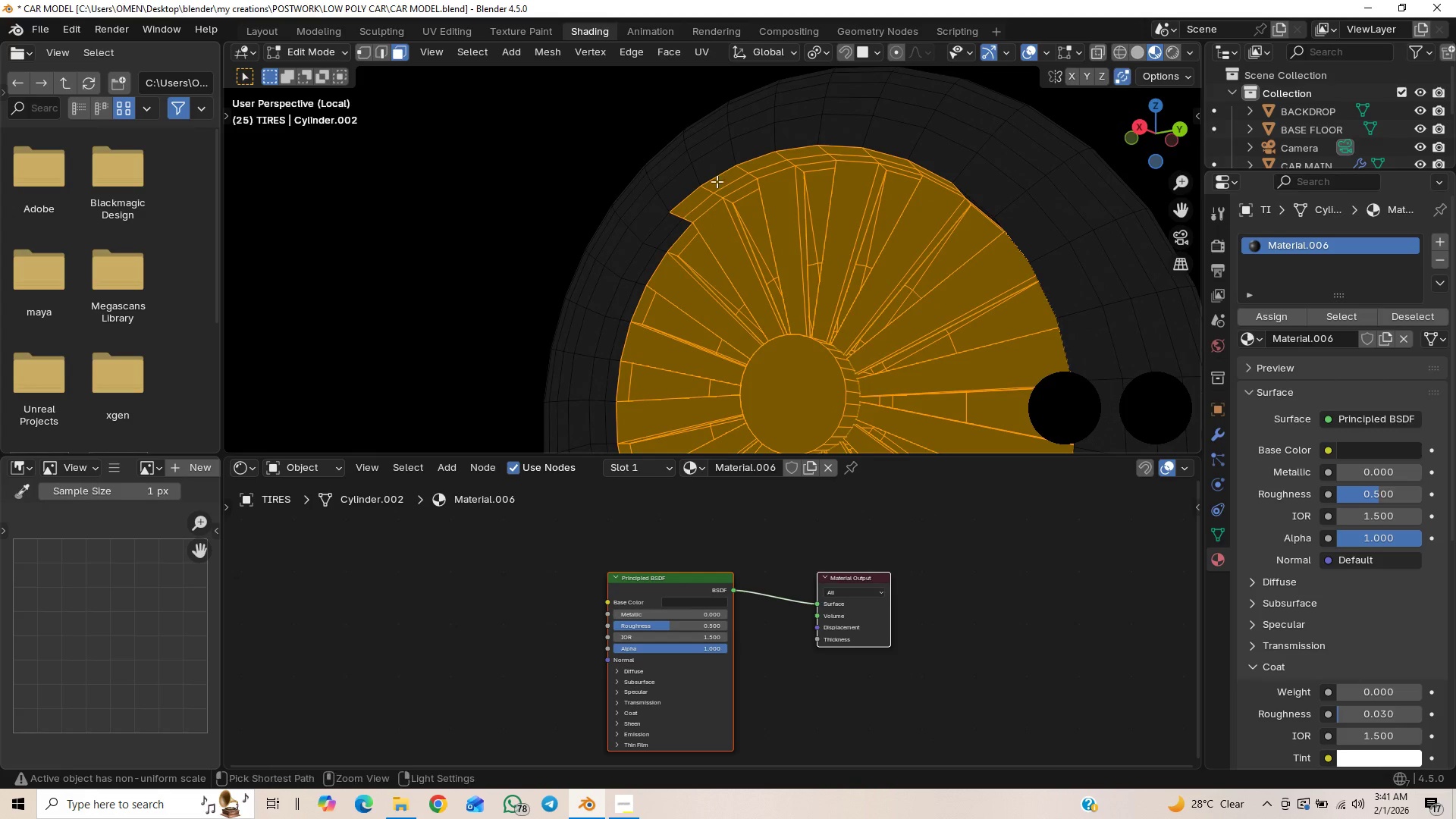 
hold_key(key=ControlLeft, duration=1.51)
left_click_drag(start_coordinate=[717, 179], to_coordinate=[698, 196])
 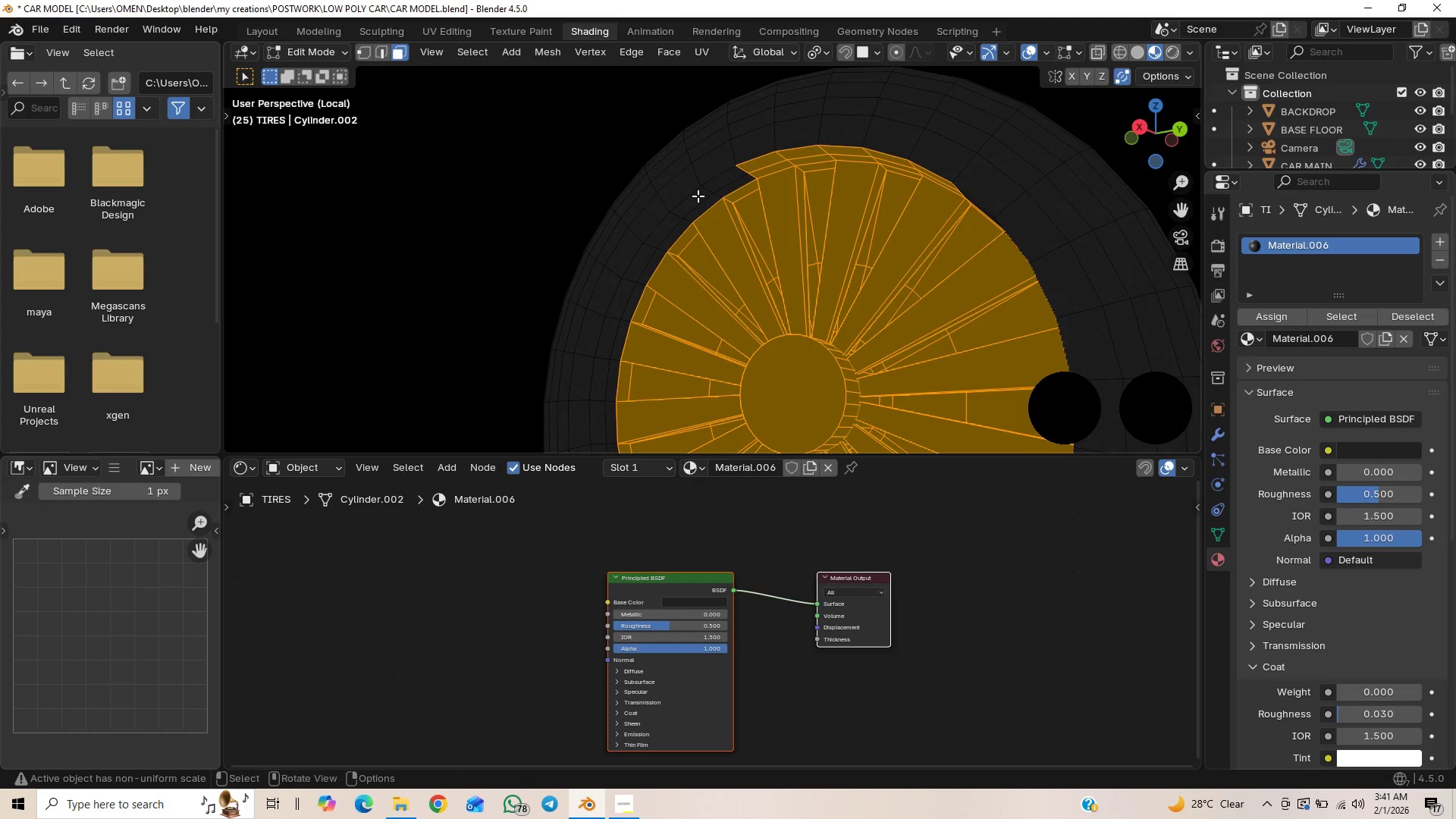 
key(Control+ControlLeft)
 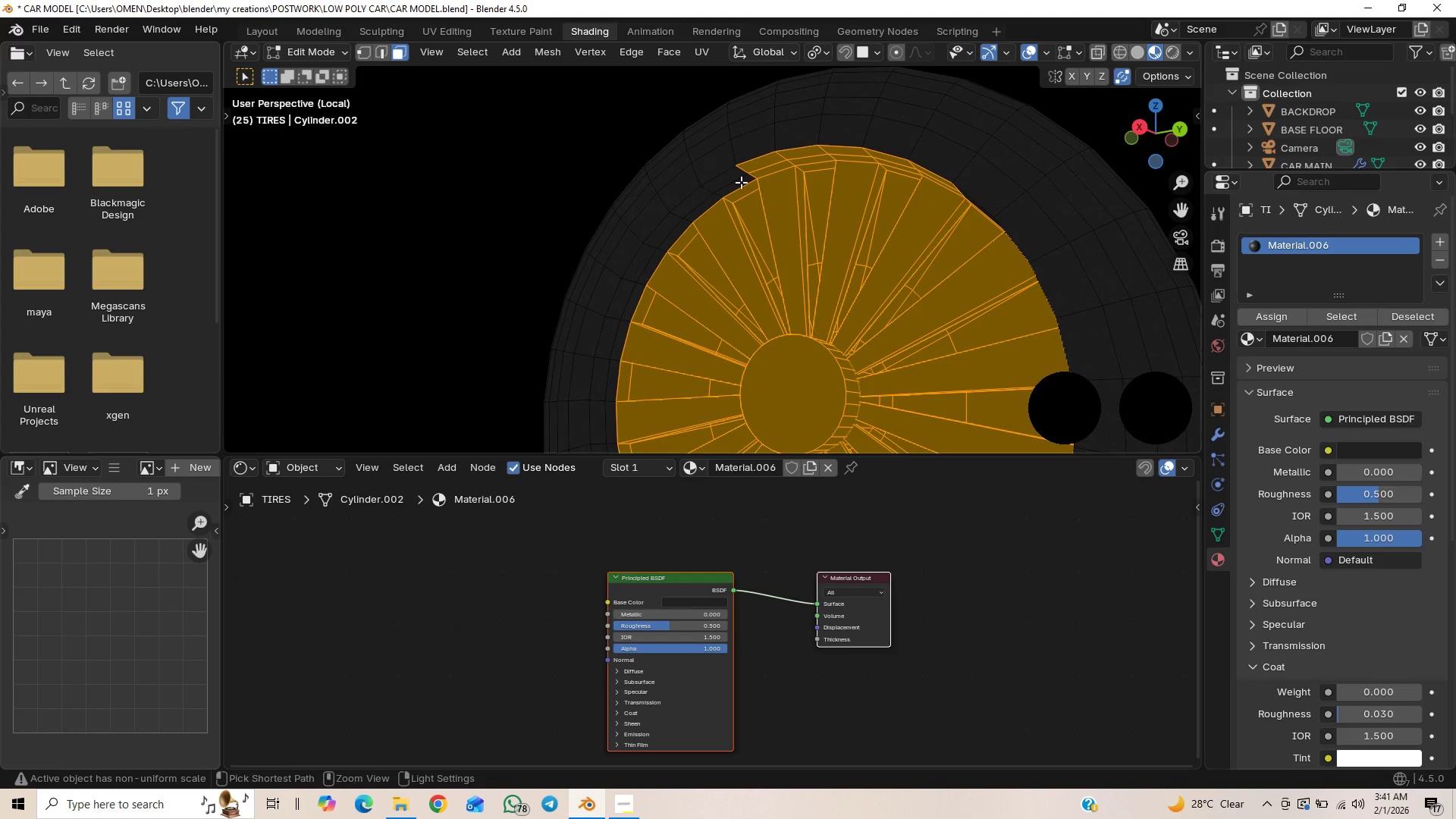 
hold_key(key=ControlLeft, duration=1.53)
left_click_drag(start_coordinate=[767, 159], to_coordinate=[790, 155])
 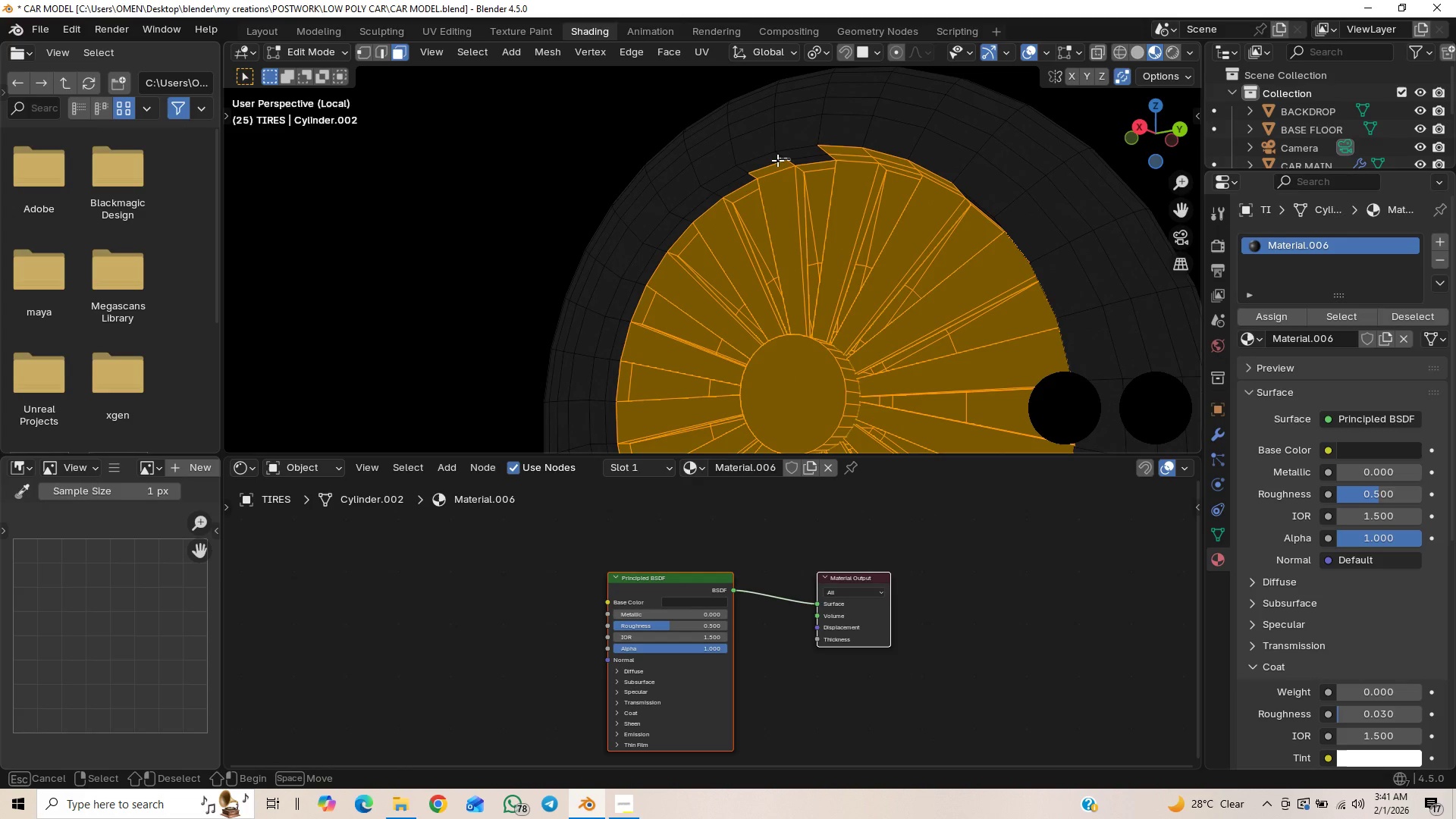 
hold_key(key=ControlLeft, duration=1.33)
left_click_drag(start_coordinate=[790, 158], to_coordinate=[777, 160])
 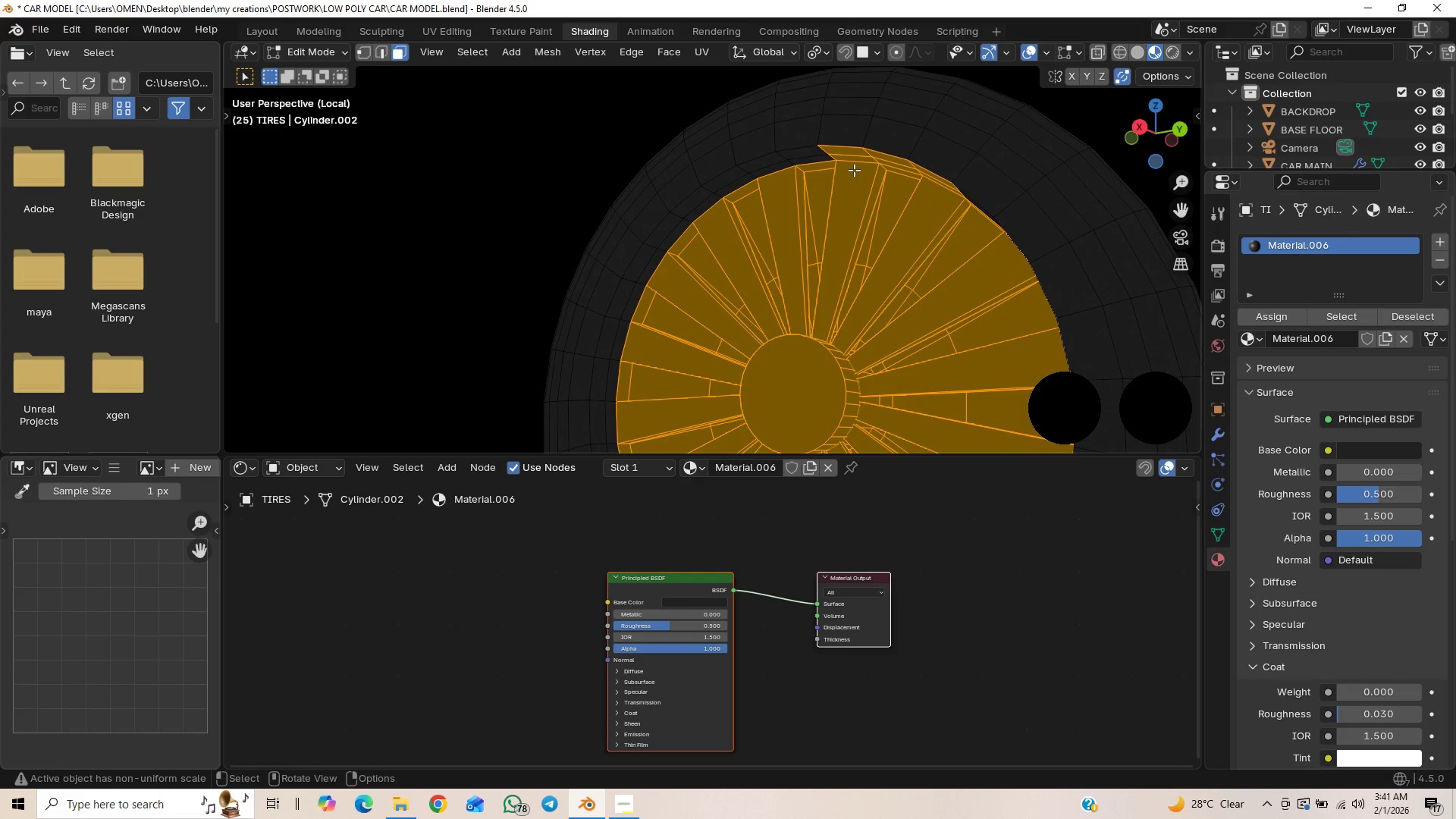 
key(Shift+ShiftLeft)
 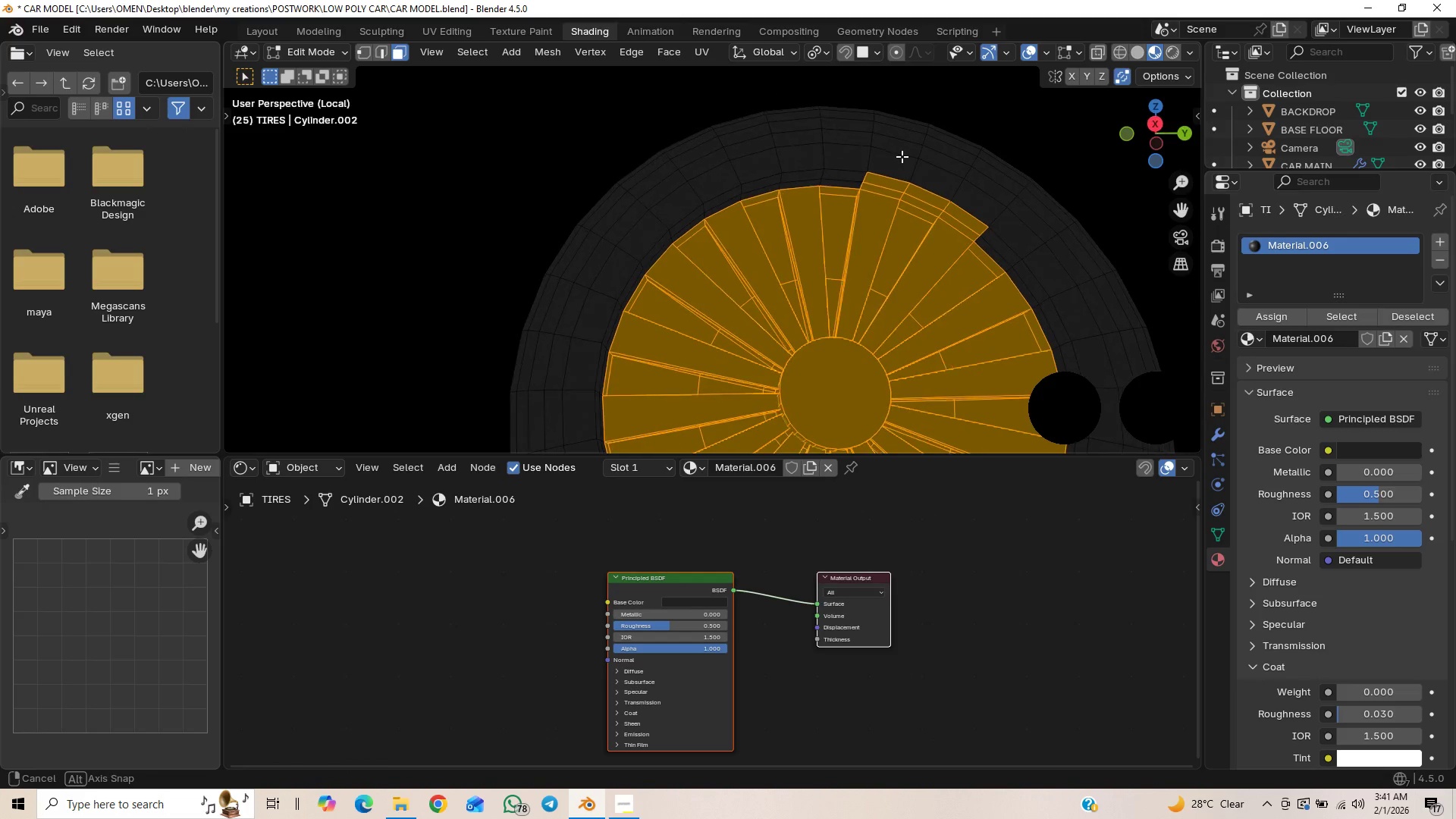 
hold_key(key=ShiftLeft, duration=0.56)
 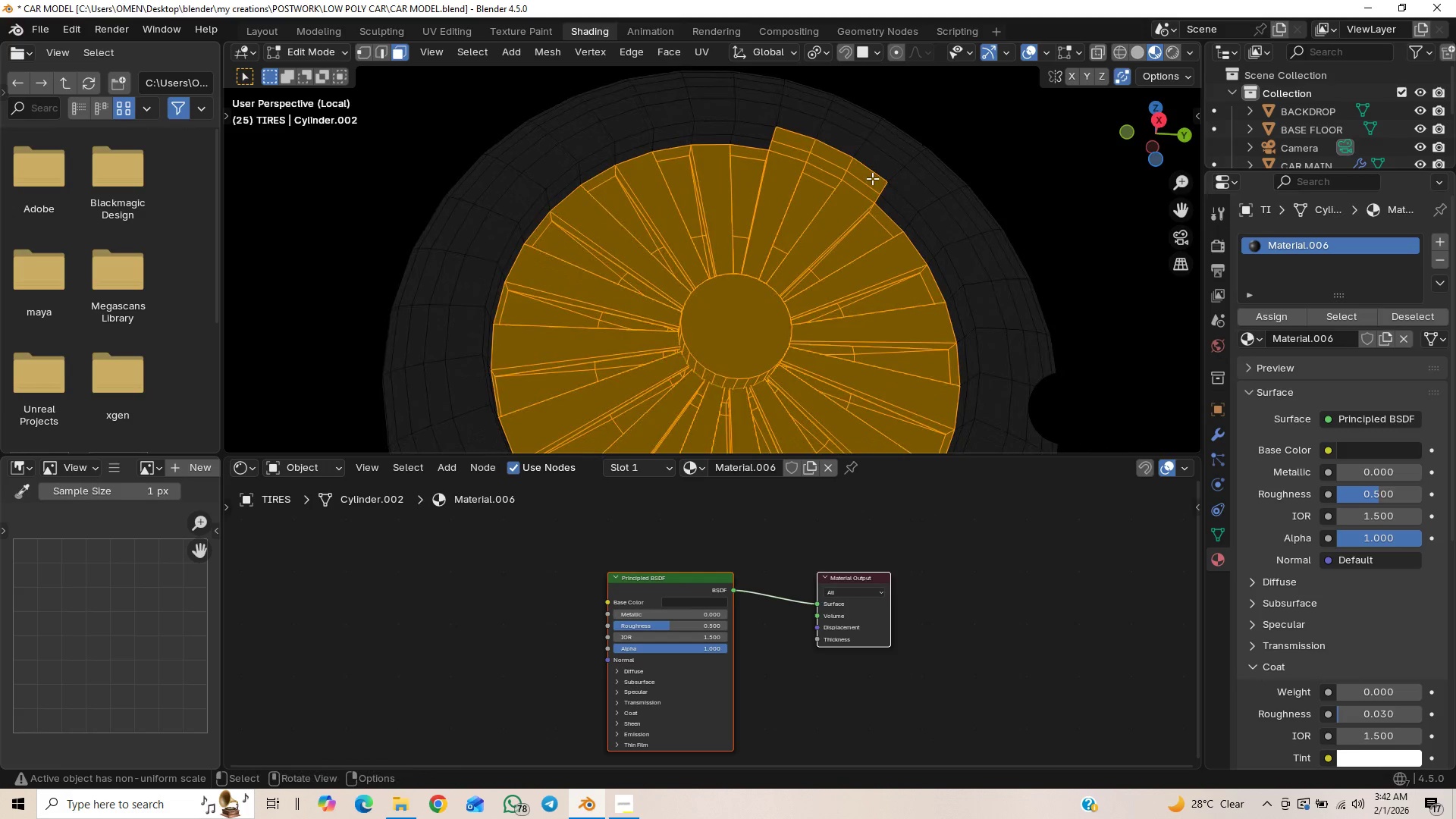 
hold_key(key=ControlLeft, duration=1.09)
left_click_drag(start_coordinate=[872, 181], to_coordinate=[856, 186])
 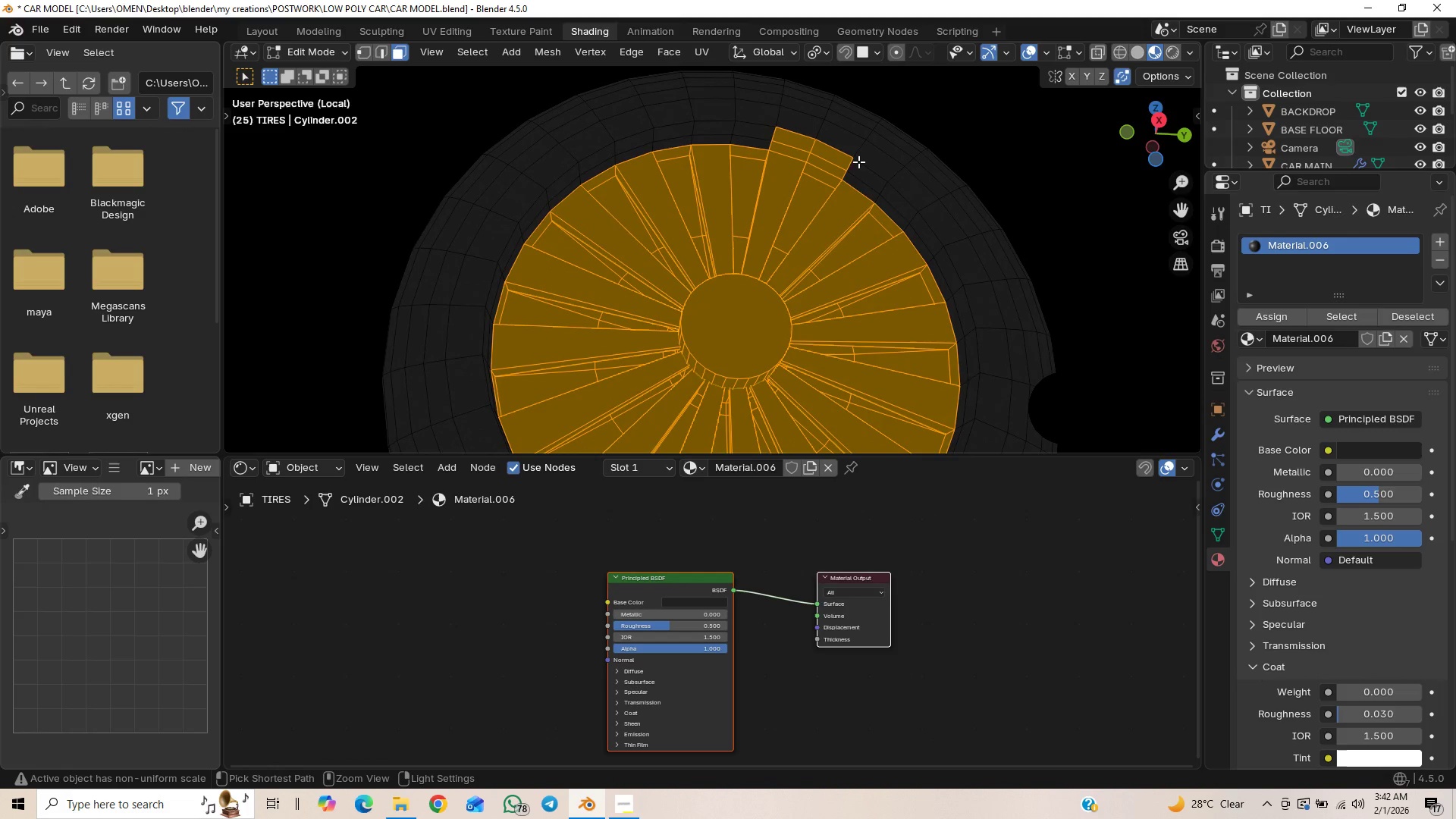 
hold_key(key=ControlLeft, duration=1.53)
left_click_drag(start_coordinate=[854, 155], to_coordinate=[831, 169])
 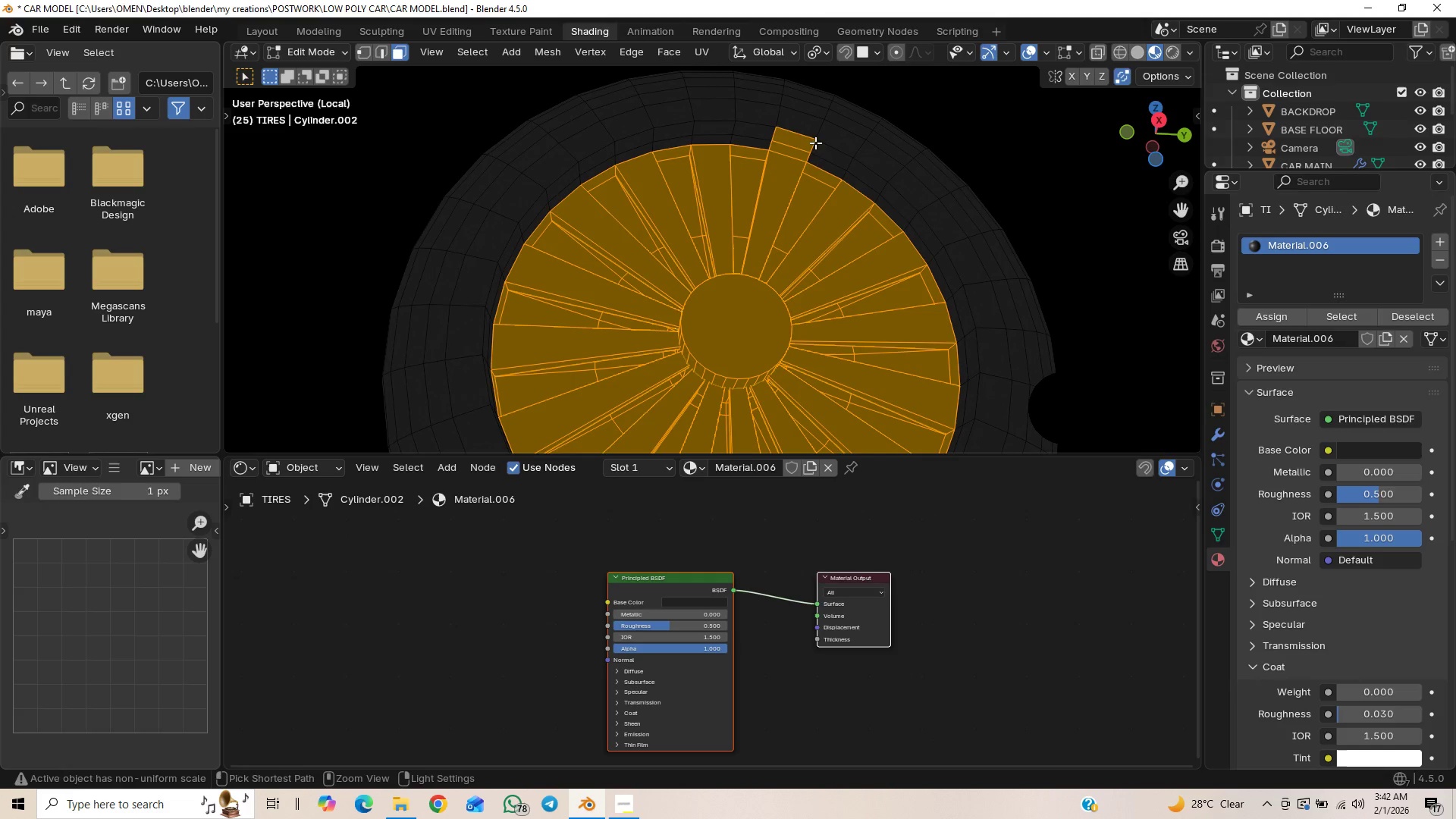 
left_click_drag(start_coordinate=[817, 143], to_coordinate=[783, 152])
 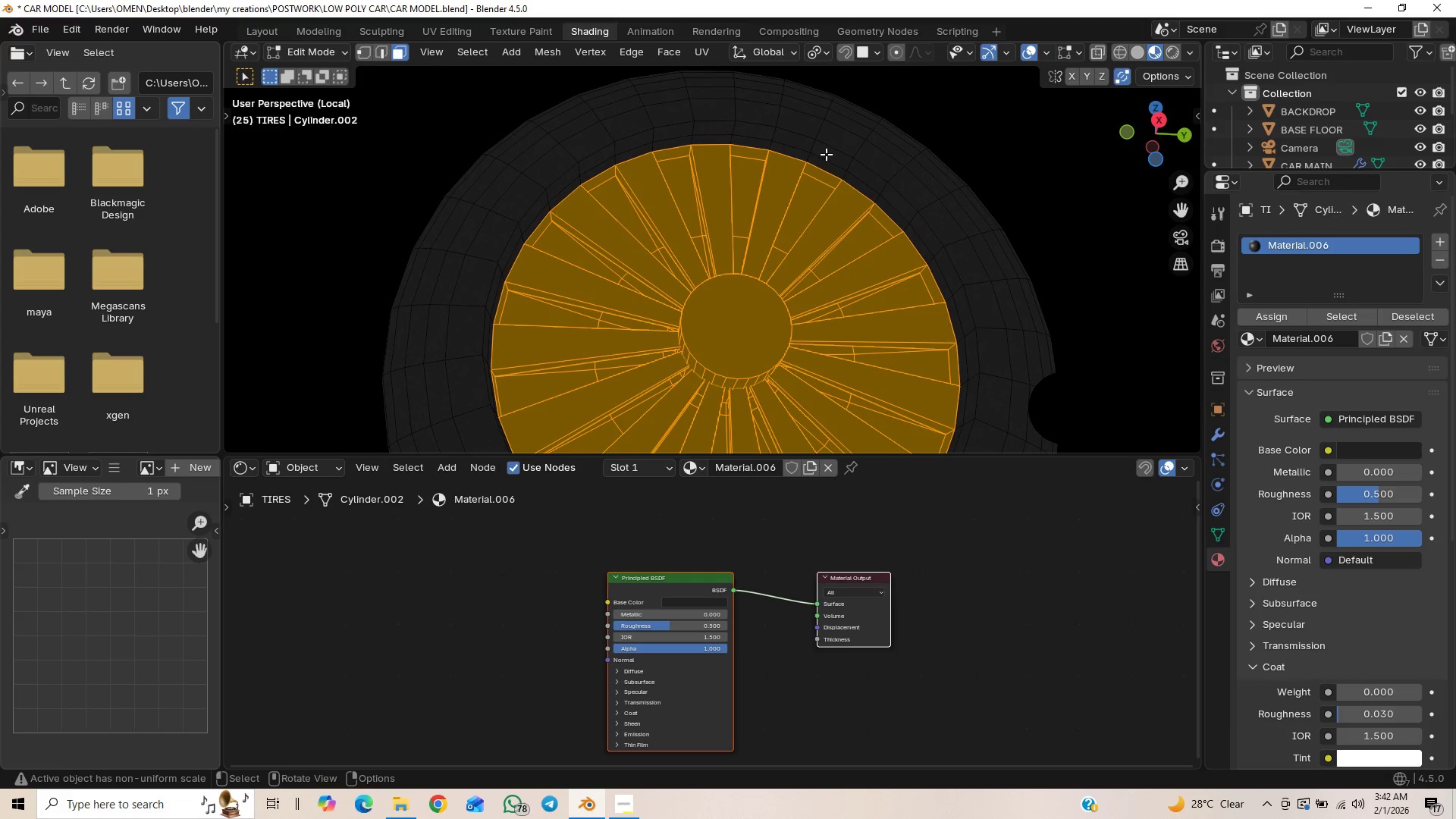 
hold_key(key=ControlLeft, duration=0.77)
 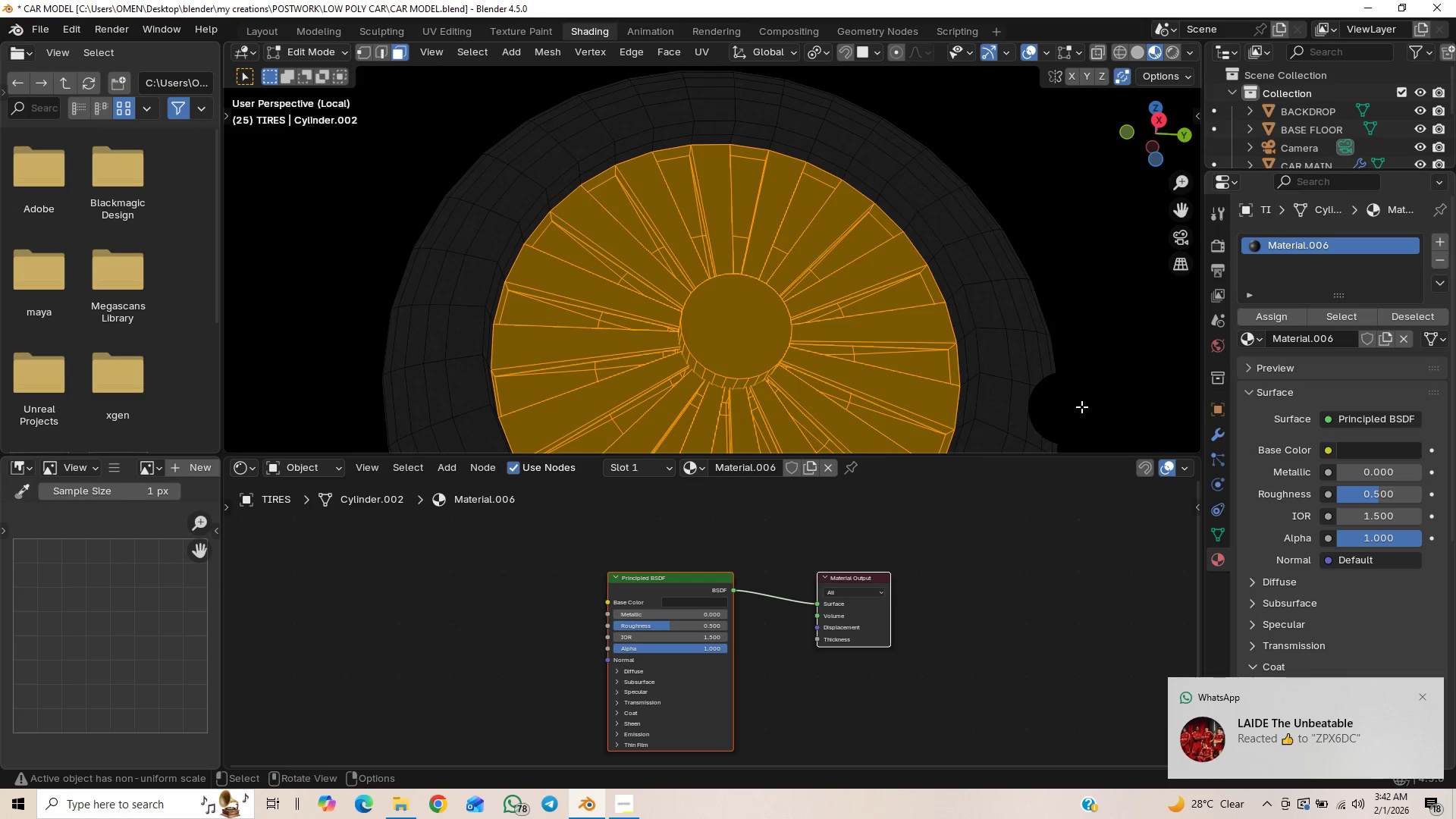 
left_click([1423, 692])
 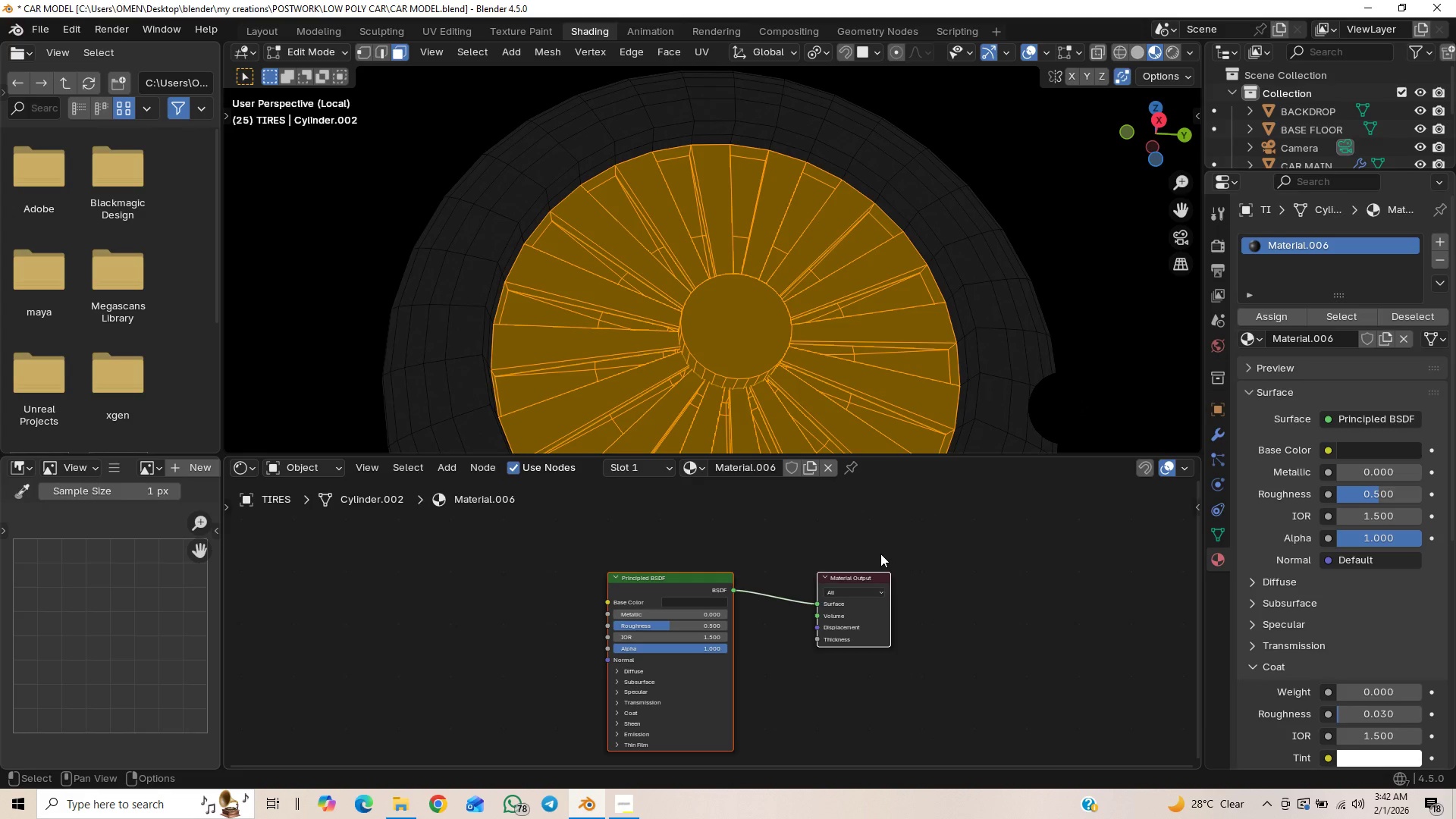 
scroll: coordinate [870, 341], scroll_direction: down, amount: 3.0
 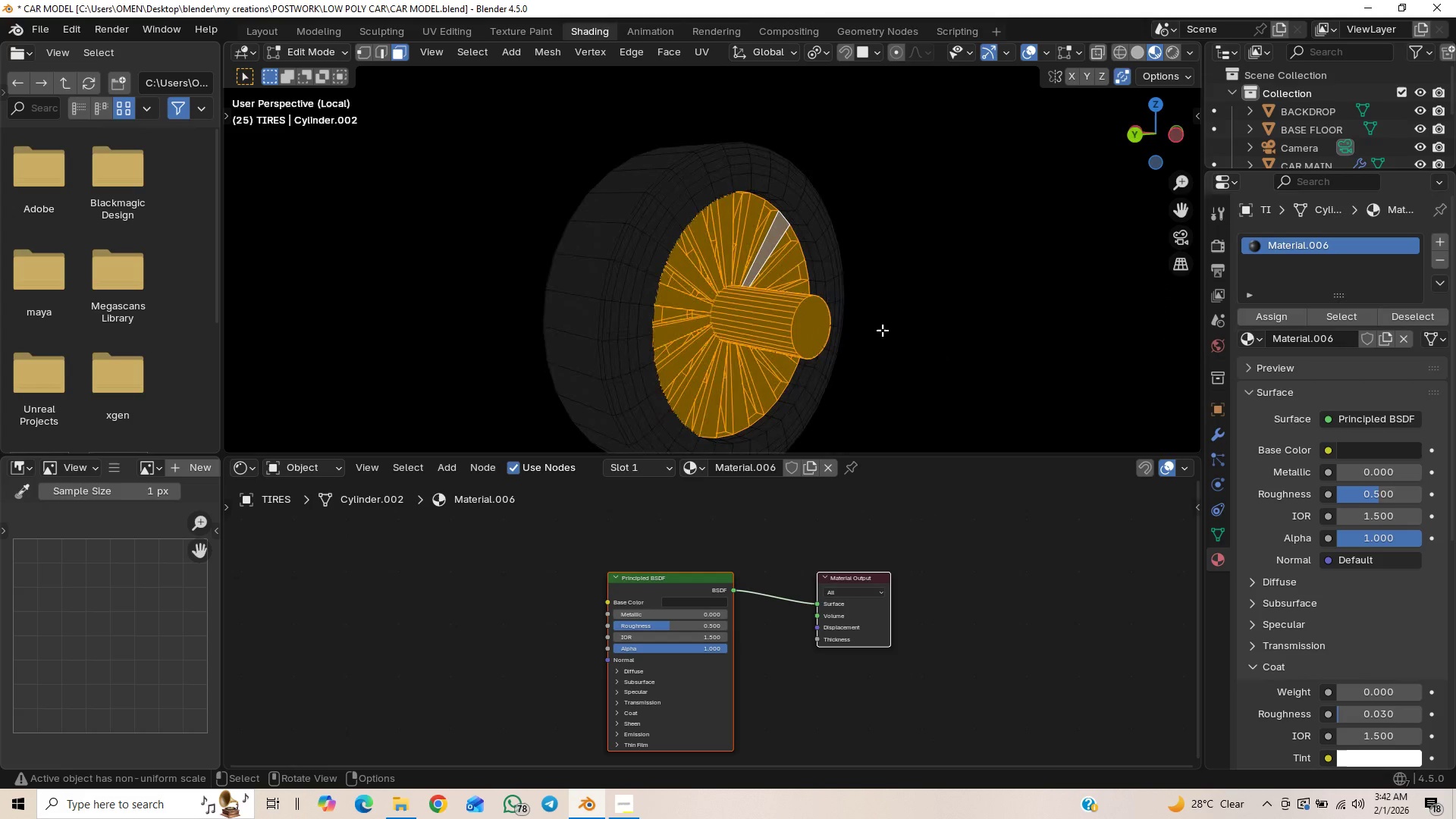 
wait(9.17)
 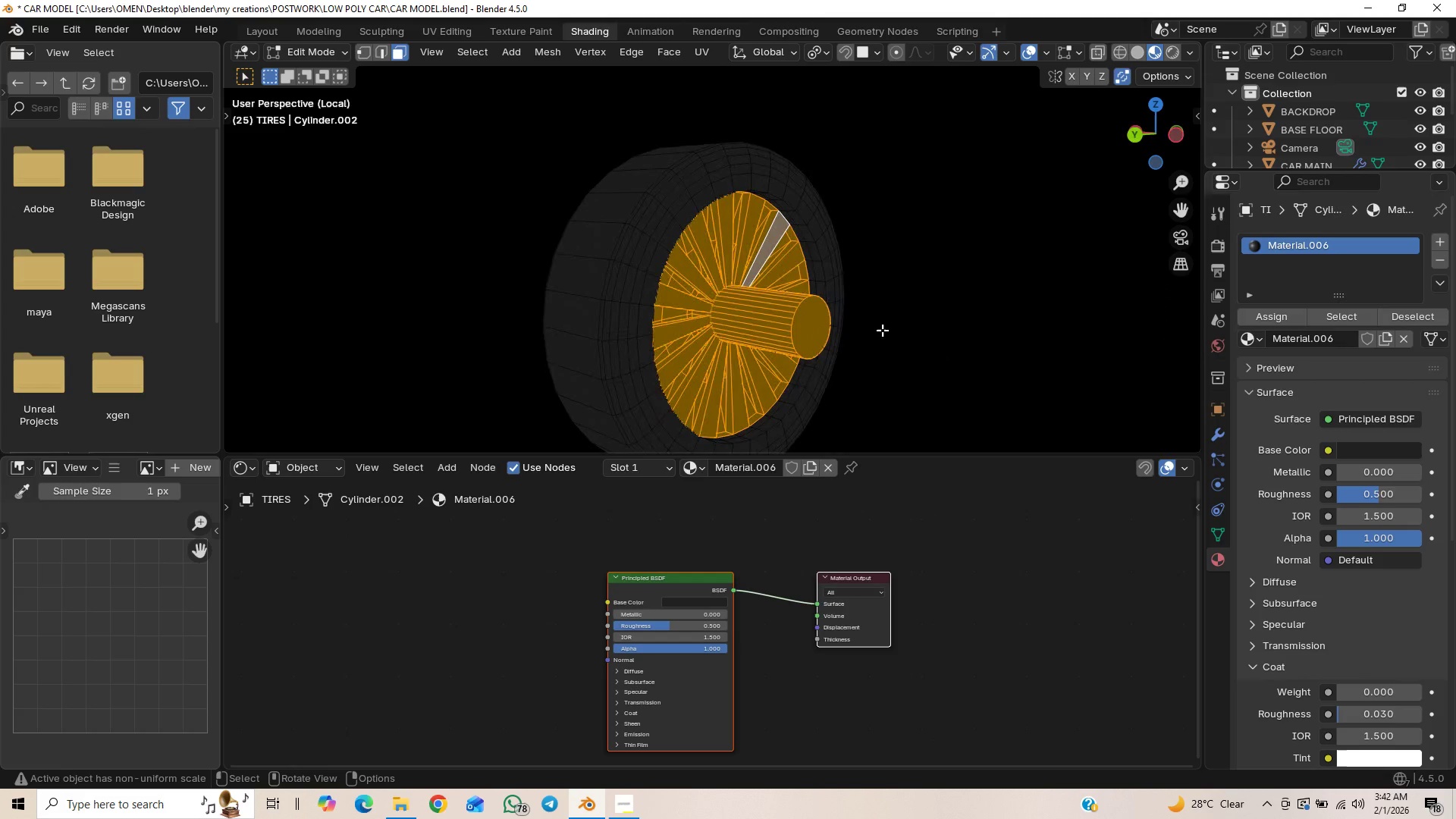 
scroll: coordinate [701, 261], scroll_direction: down, amount: 1.0
 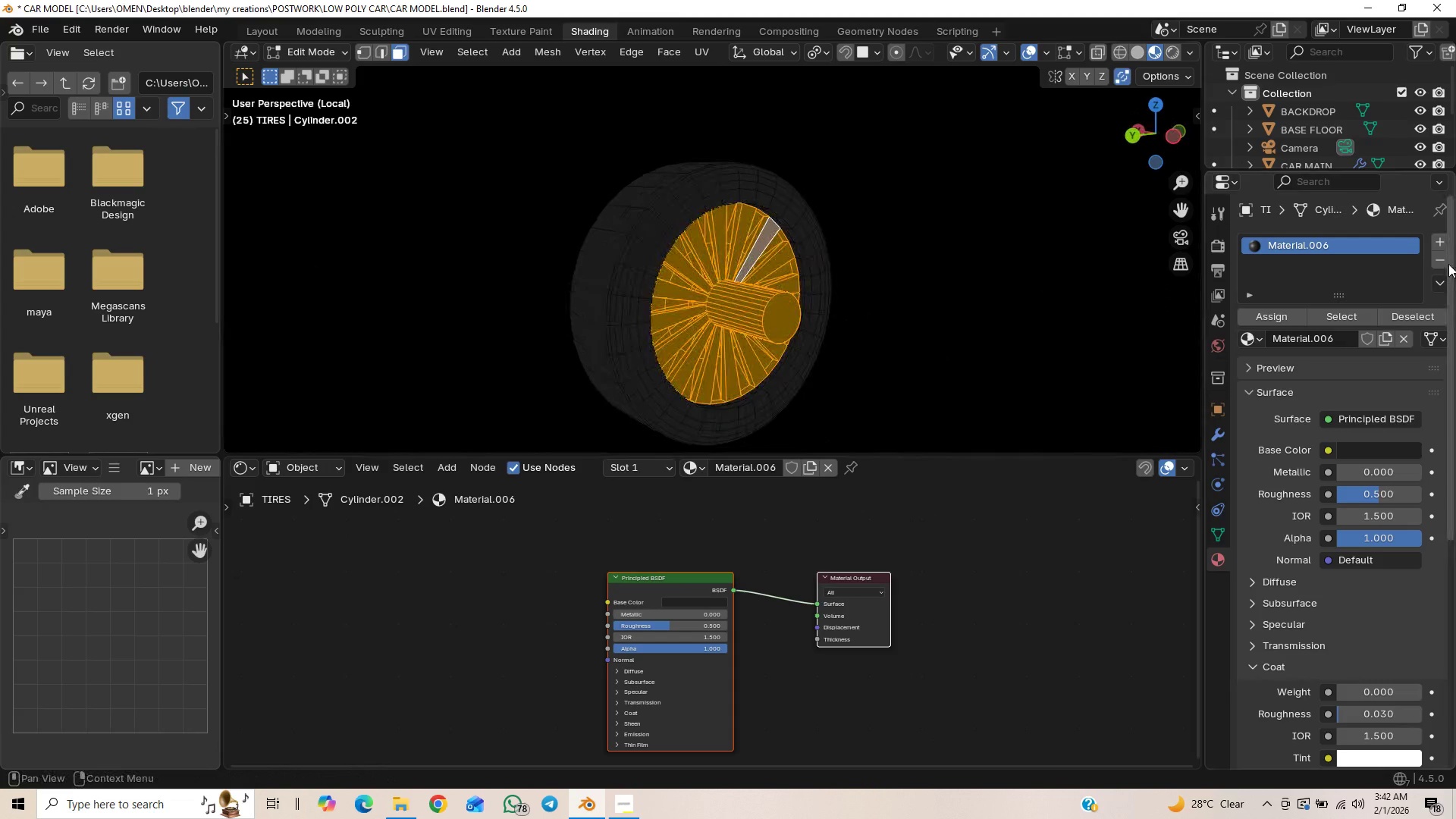 
left_click([1445, 240])
 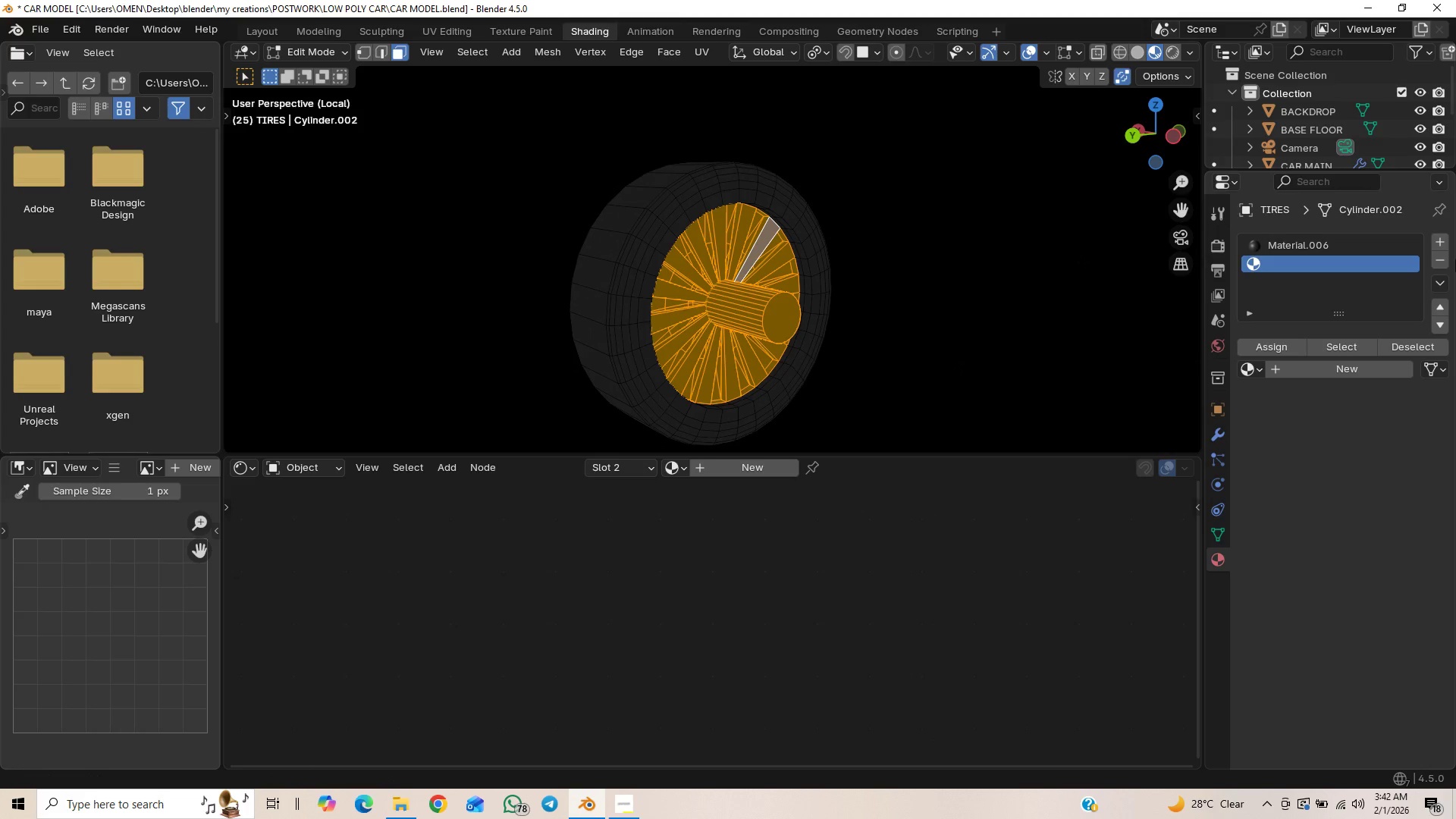 
left_click([1333, 369])
 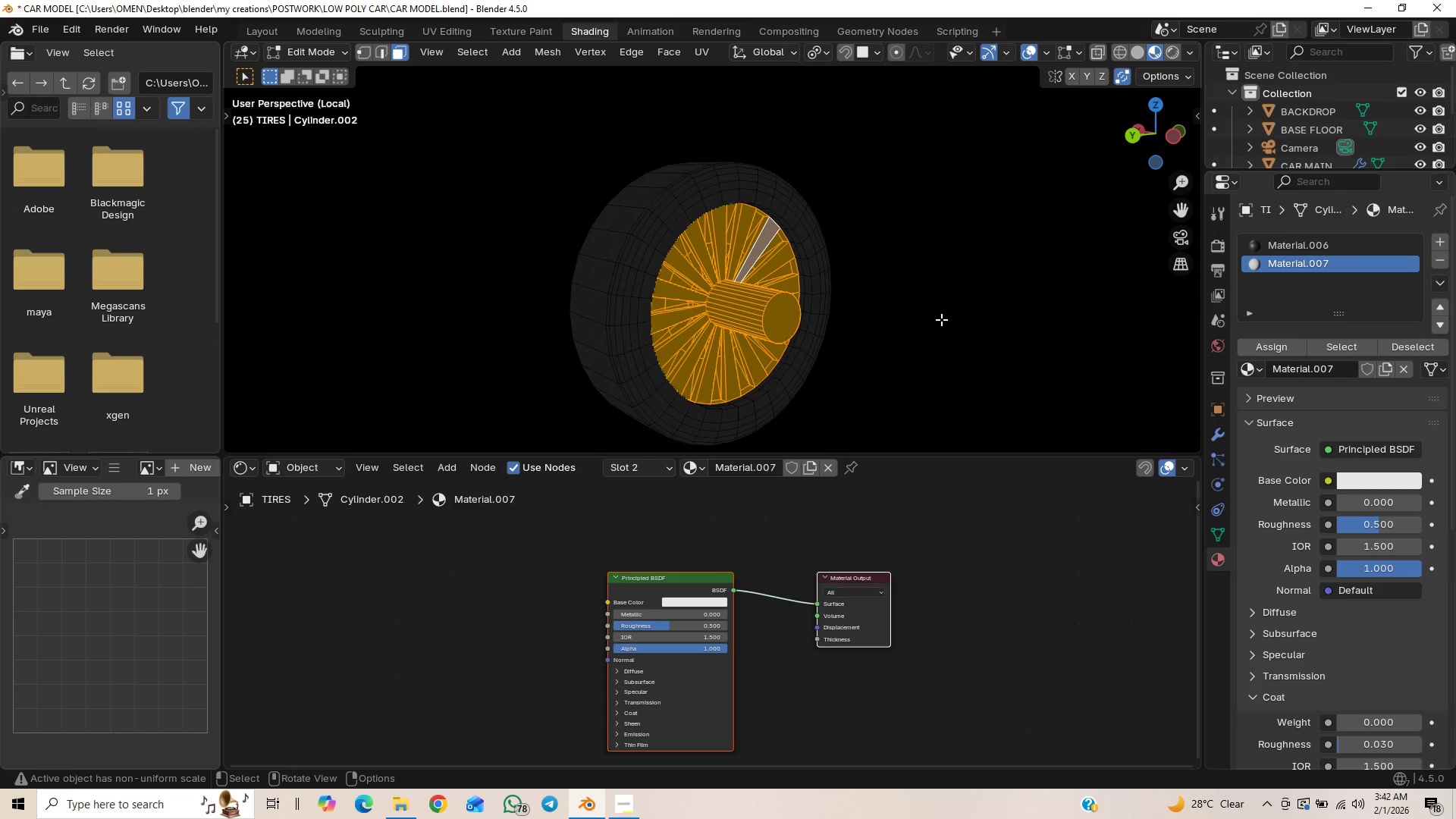 
scroll: coordinate [790, 334], scroll_direction: down, amount: 2.0
 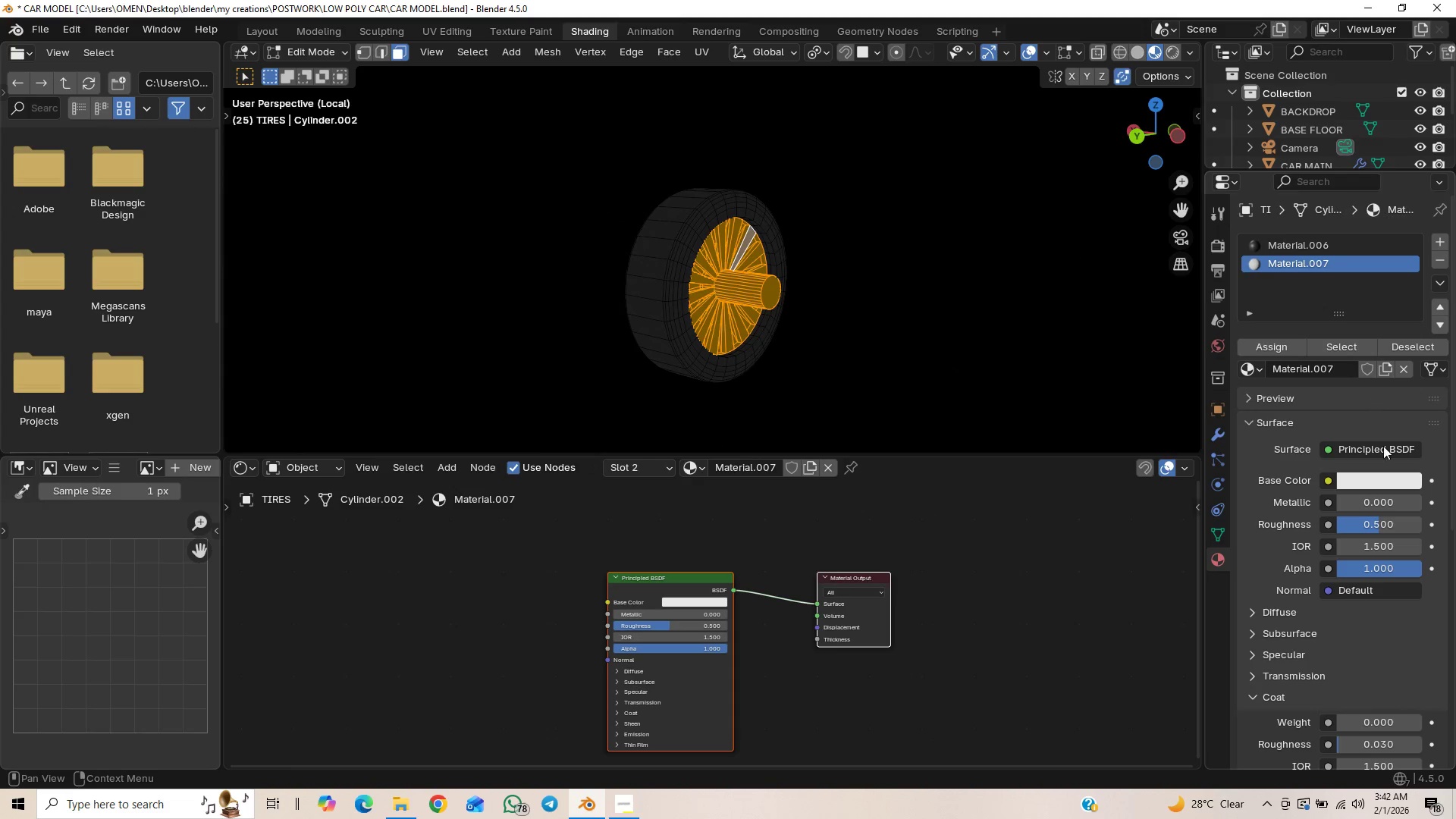 
left_click([1376, 482])